 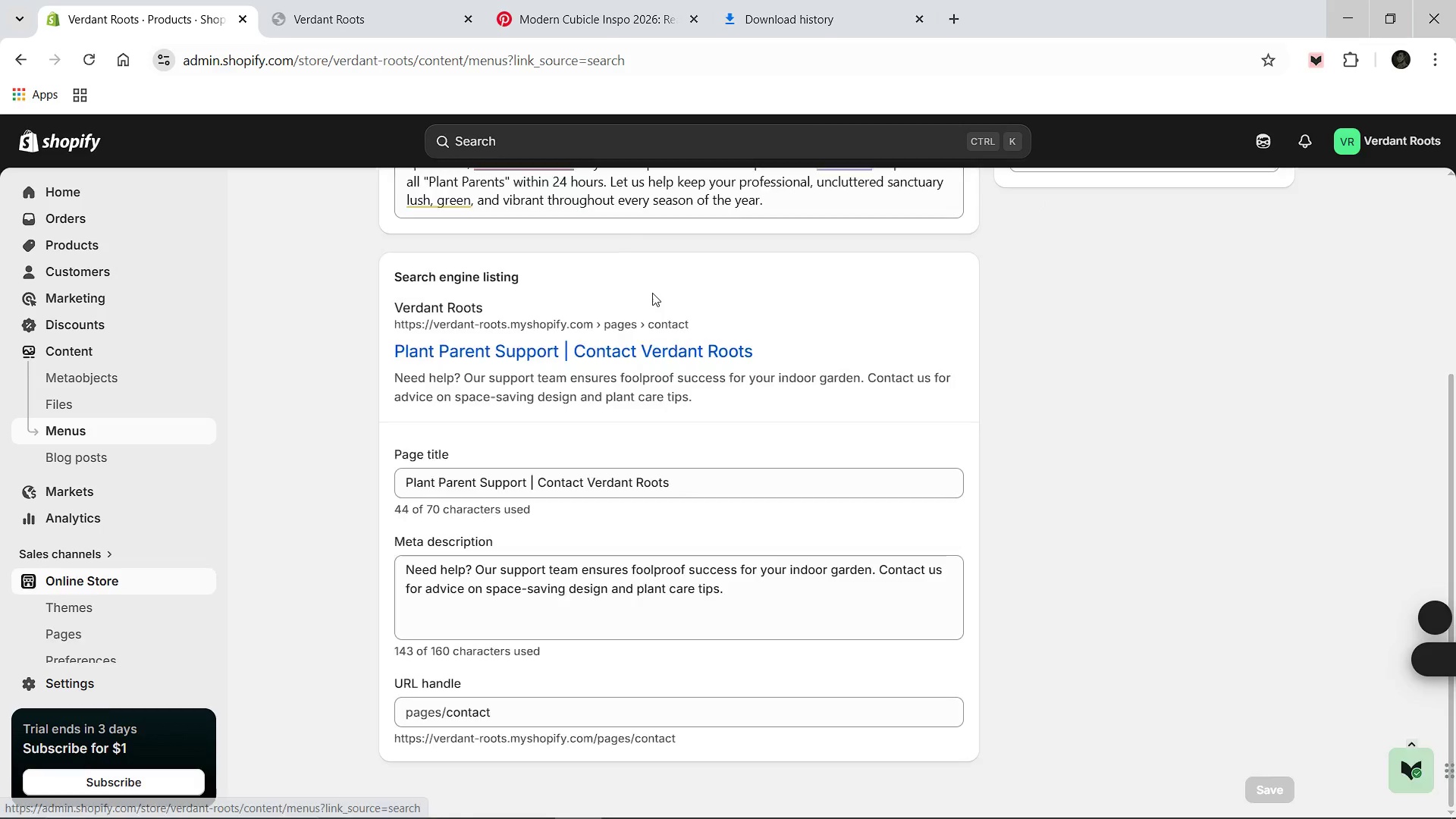 
left_click([306, 302])
 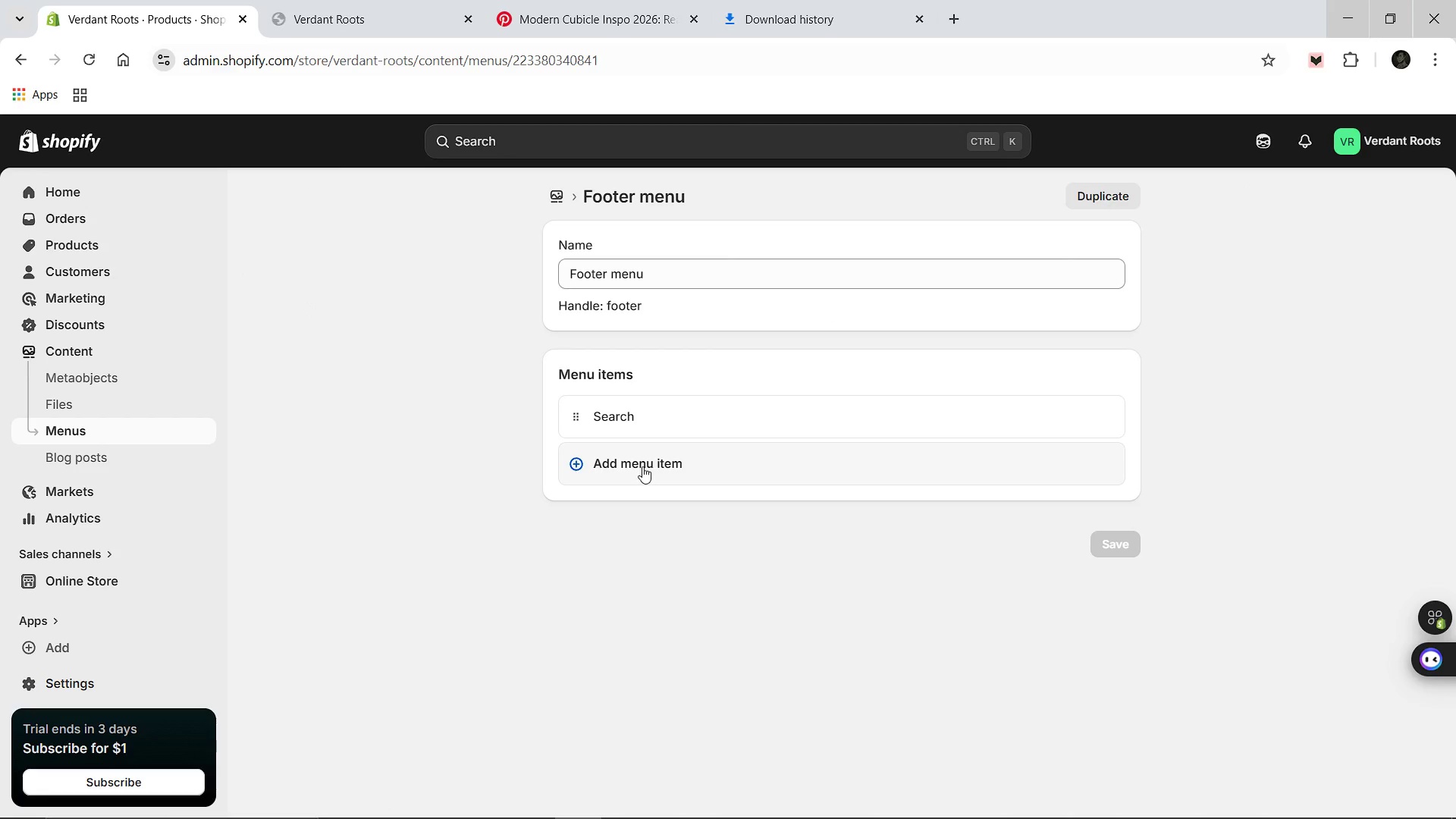 
left_click([642, 466])
 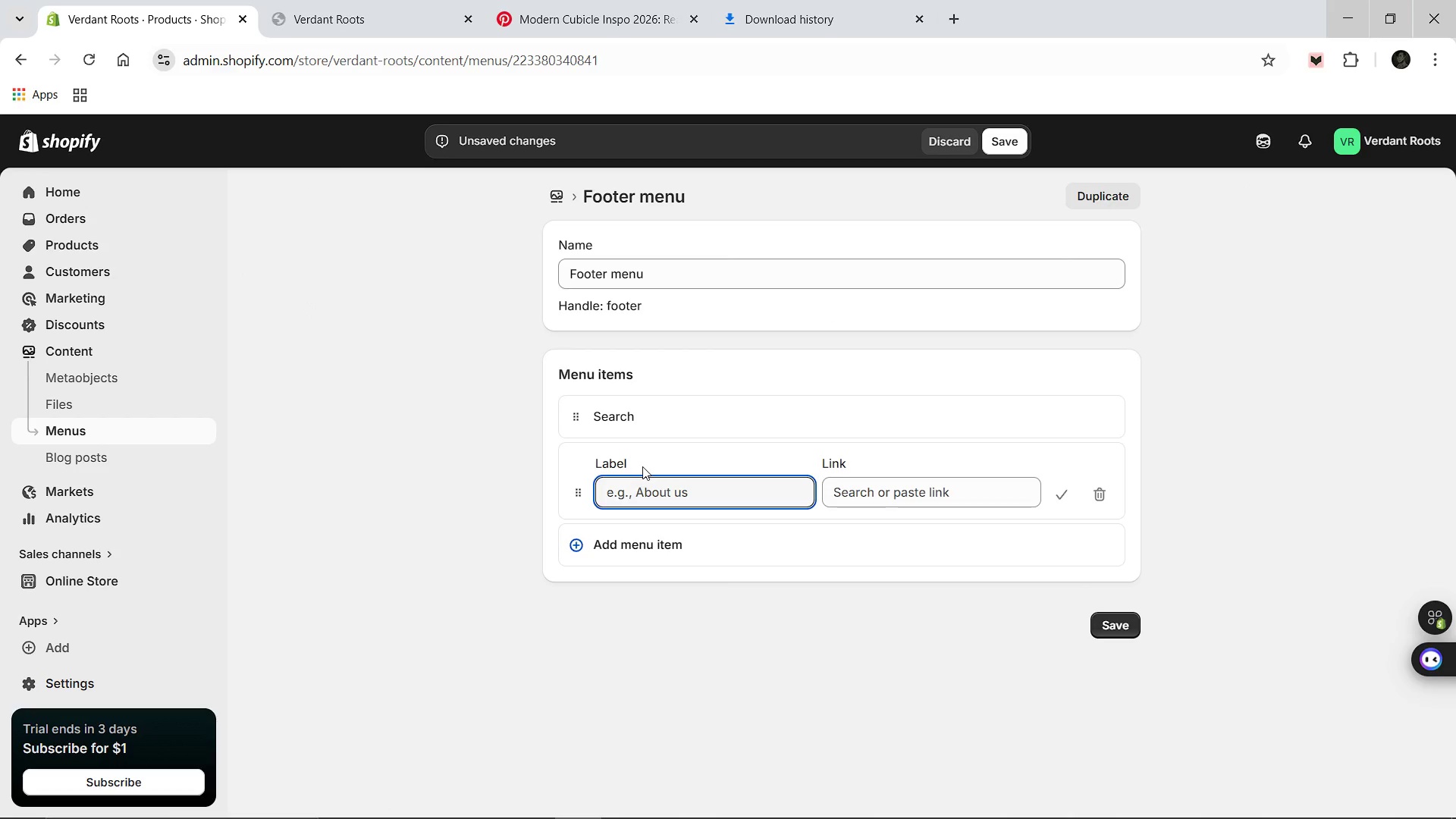 
hold_key(key=ShiftLeft, duration=0.39)
 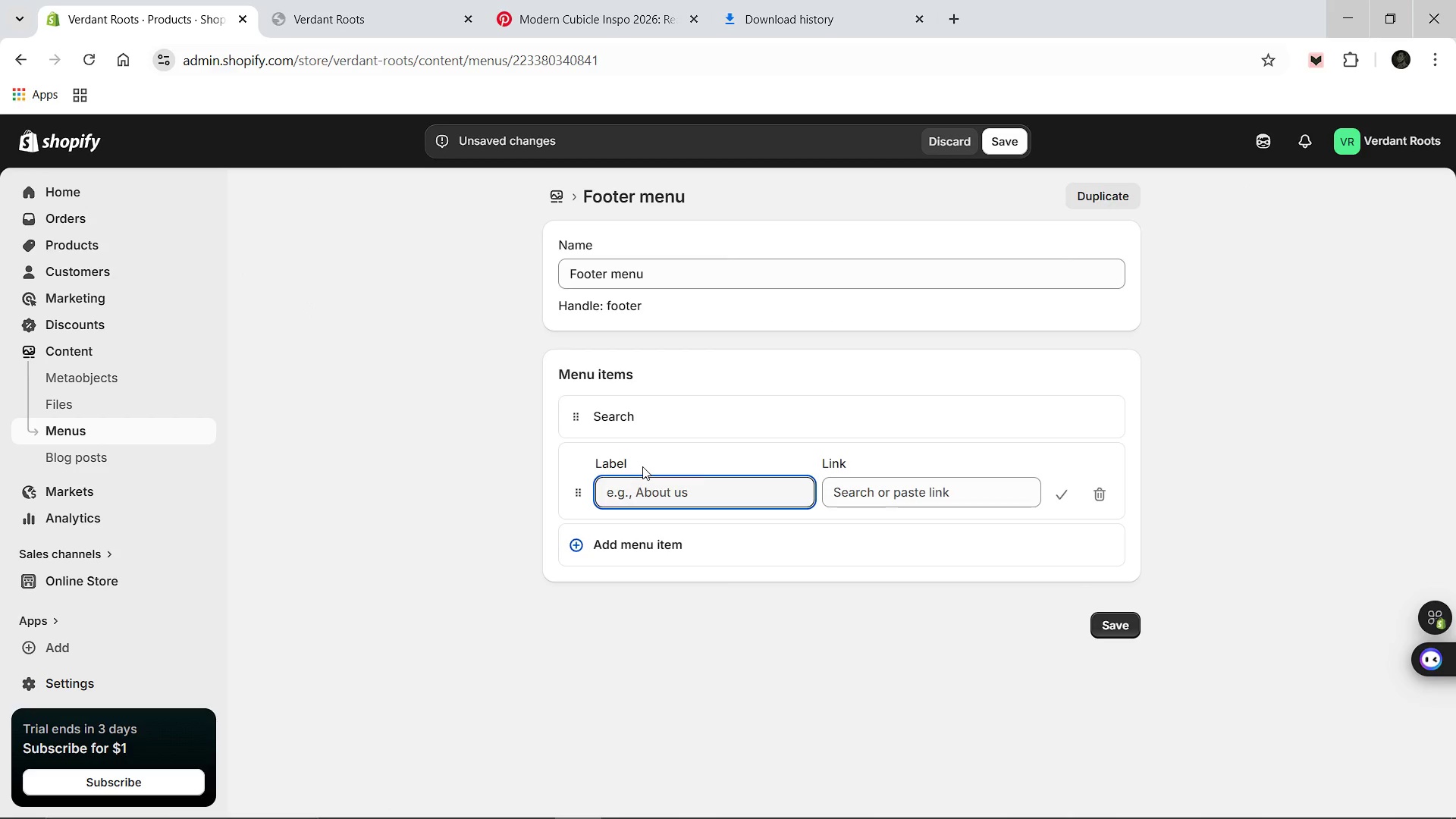 
type(p)
key(Backspace)
type(Plant Parent SUPport)
key(Backspace)
key(Backspace)
key(Backspace)
key(Backspace)
key(Backspace)
key(Backspace)
type(upport)
 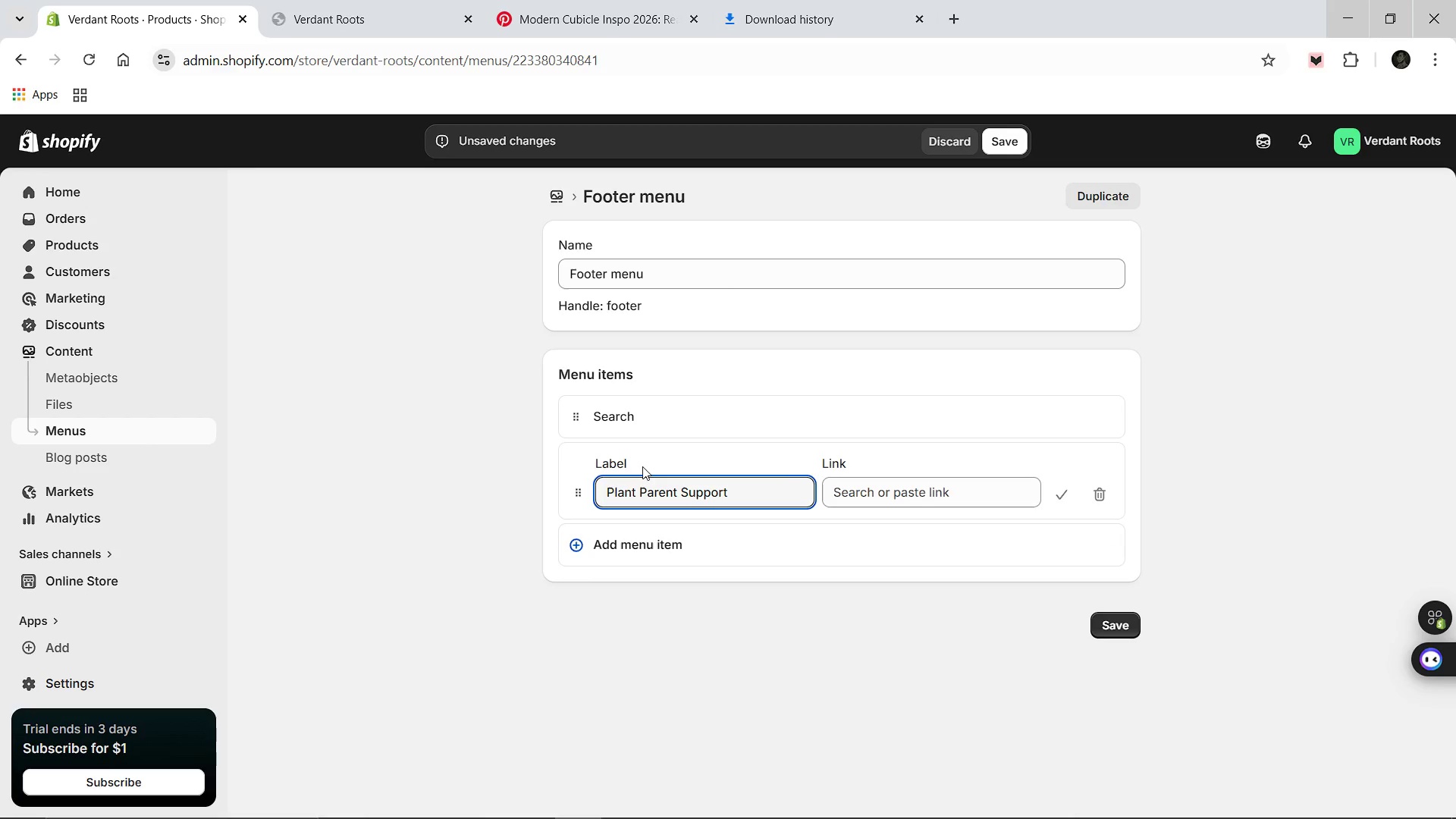 
left_click([882, 495])
 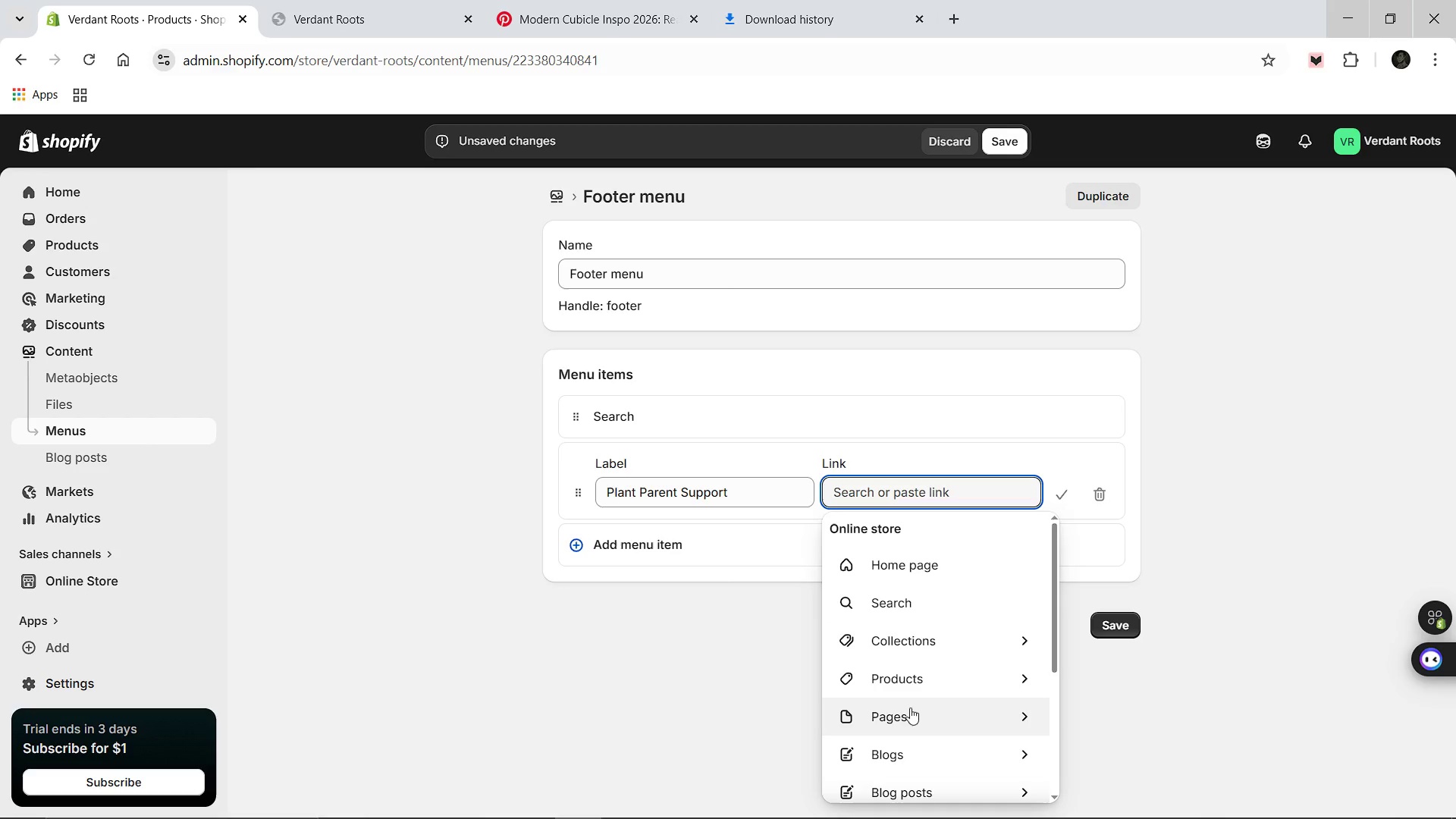 
wait(5.23)
 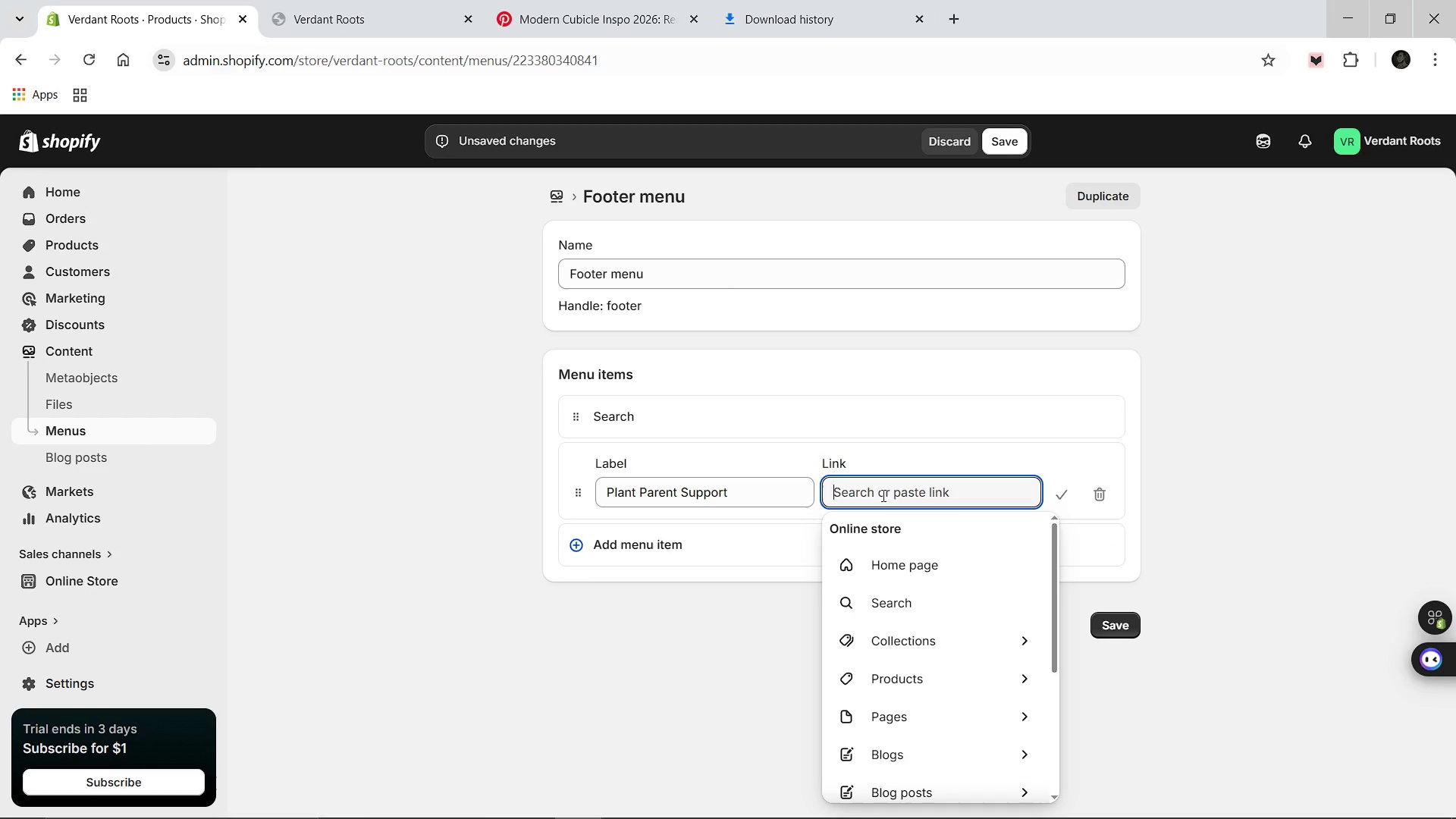 
left_click([1006, 716])
 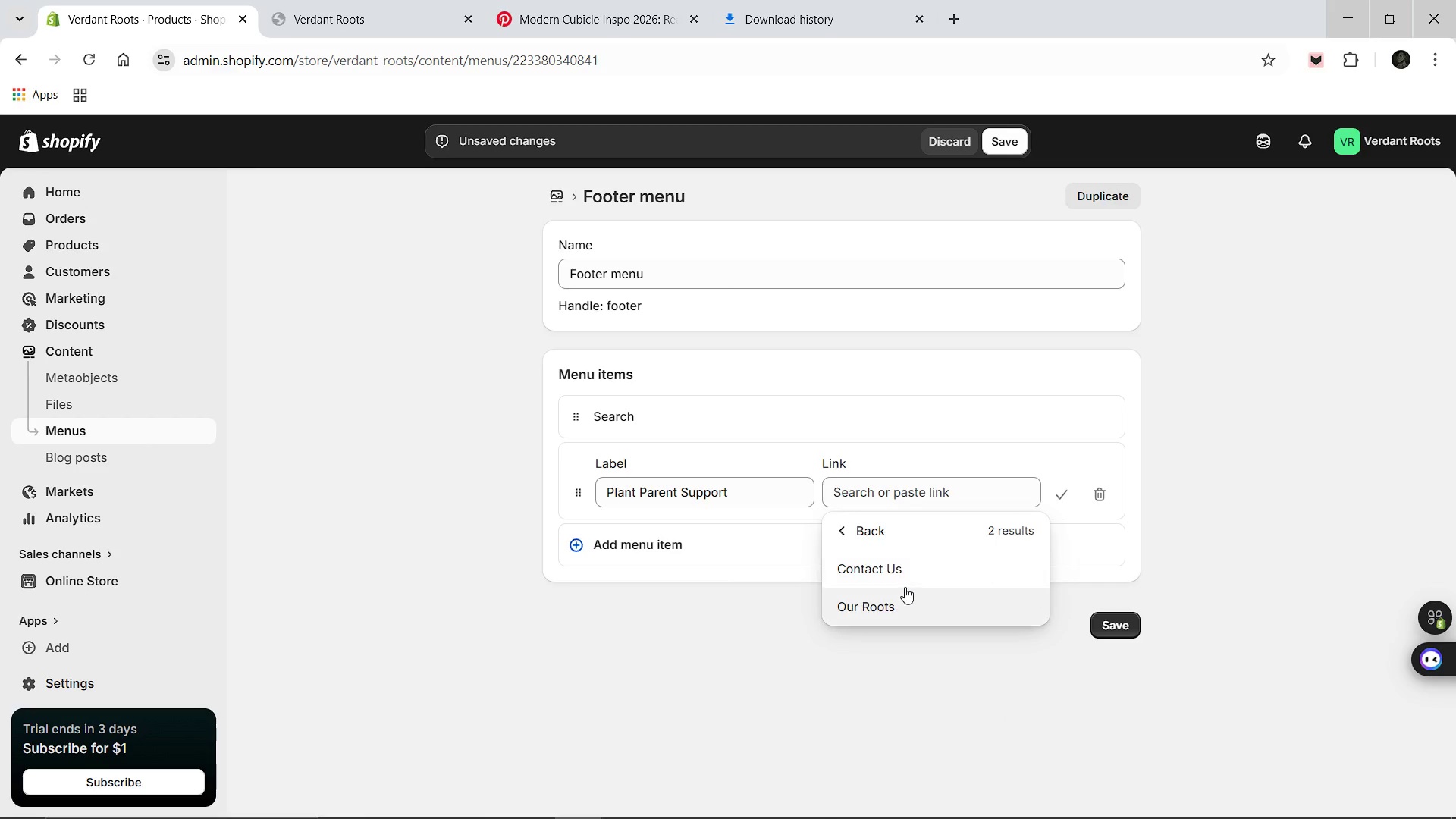 
left_click([900, 571])
 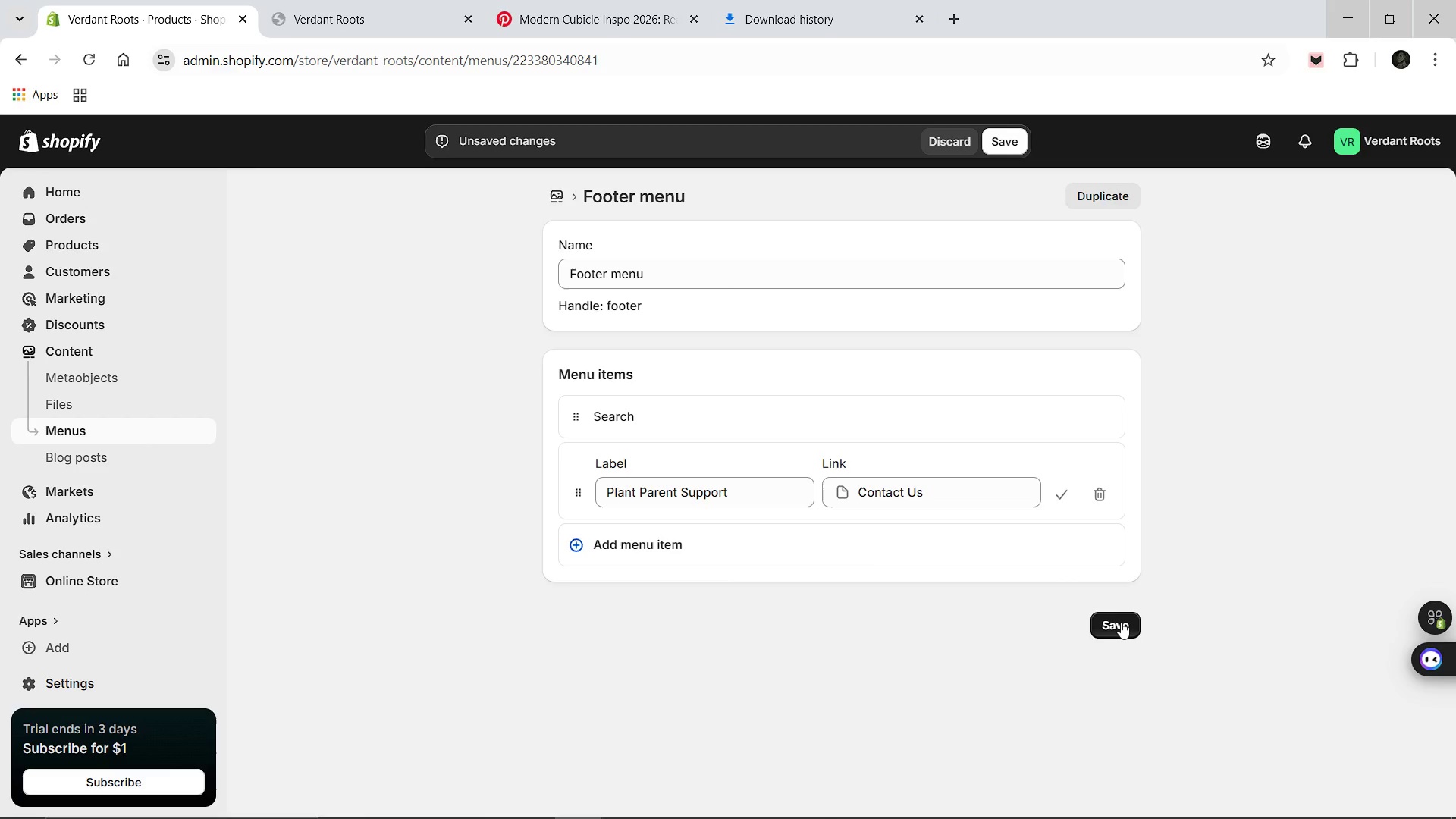 
left_click([1121, 622])
 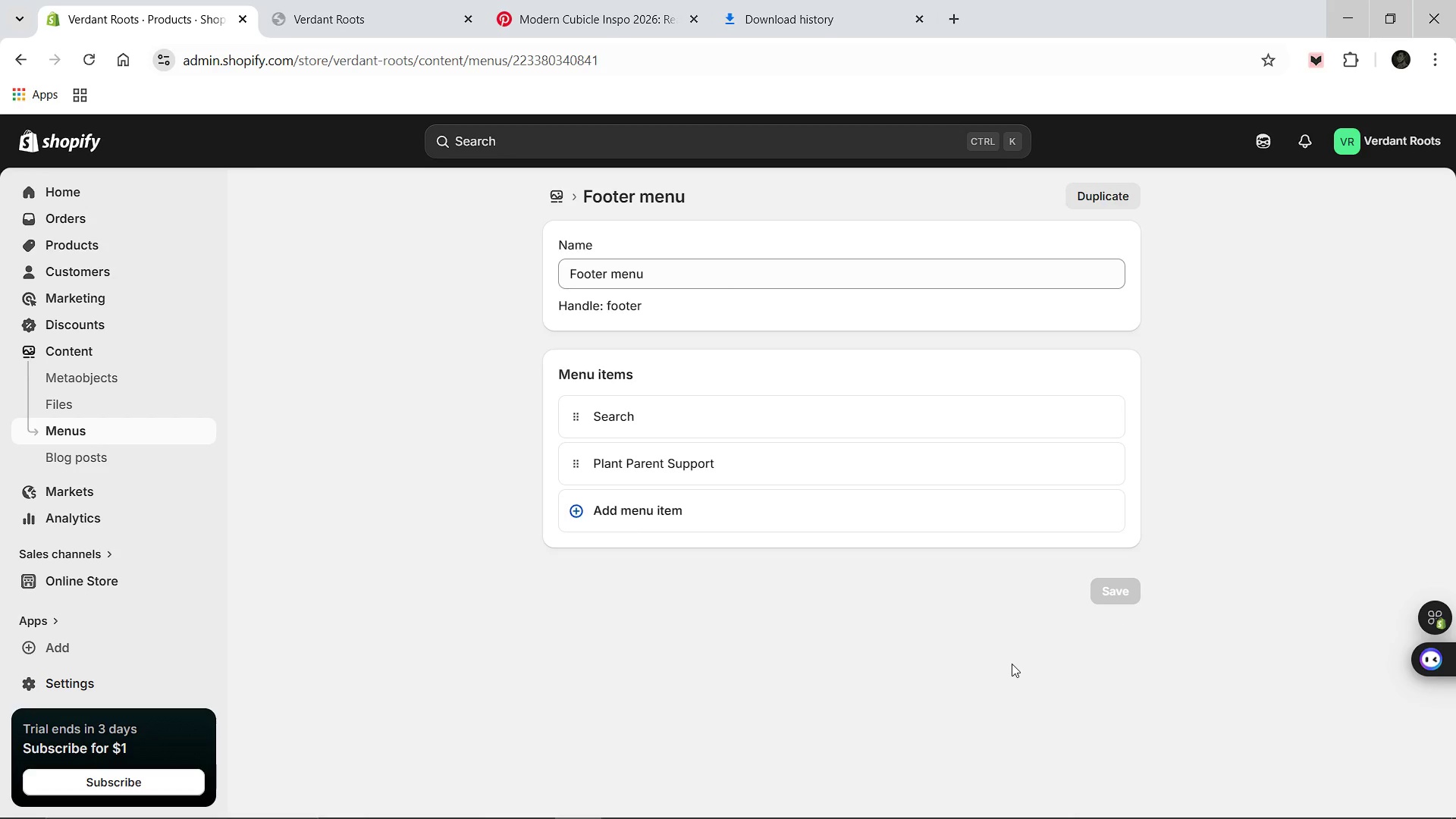 
wait(14.17)
 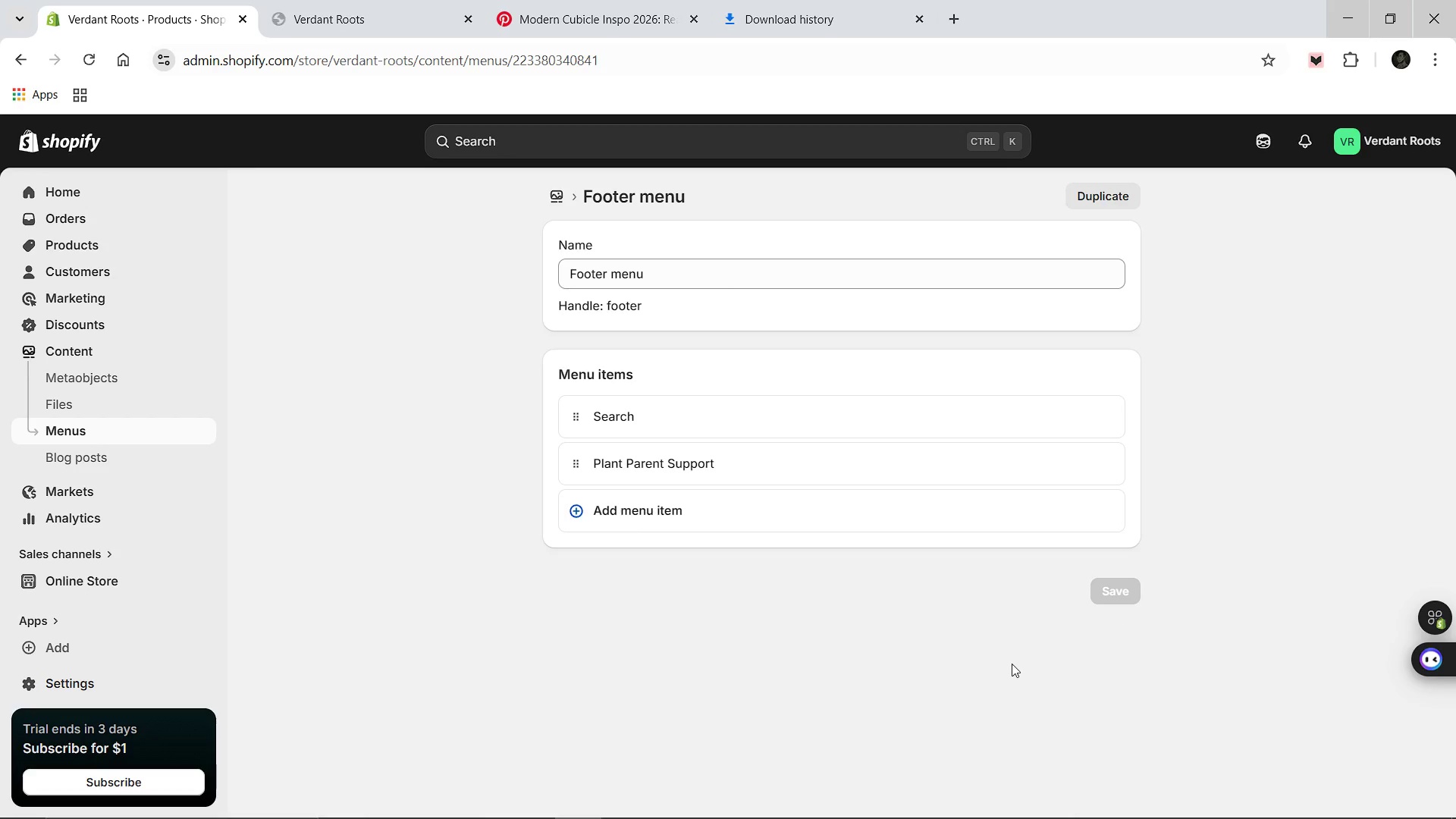 
left_click([58, 581])
 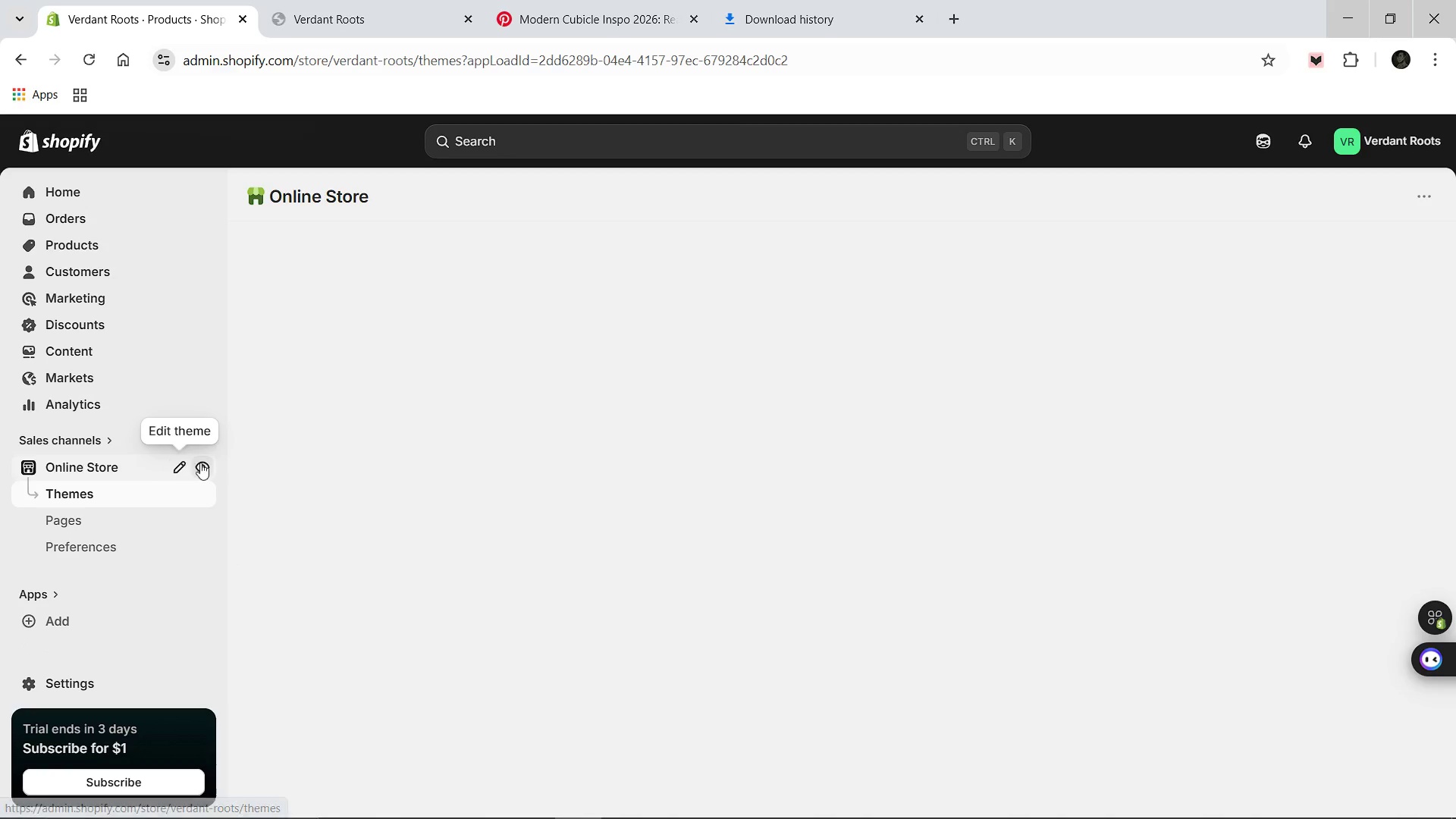 
left_click([203, 464])
 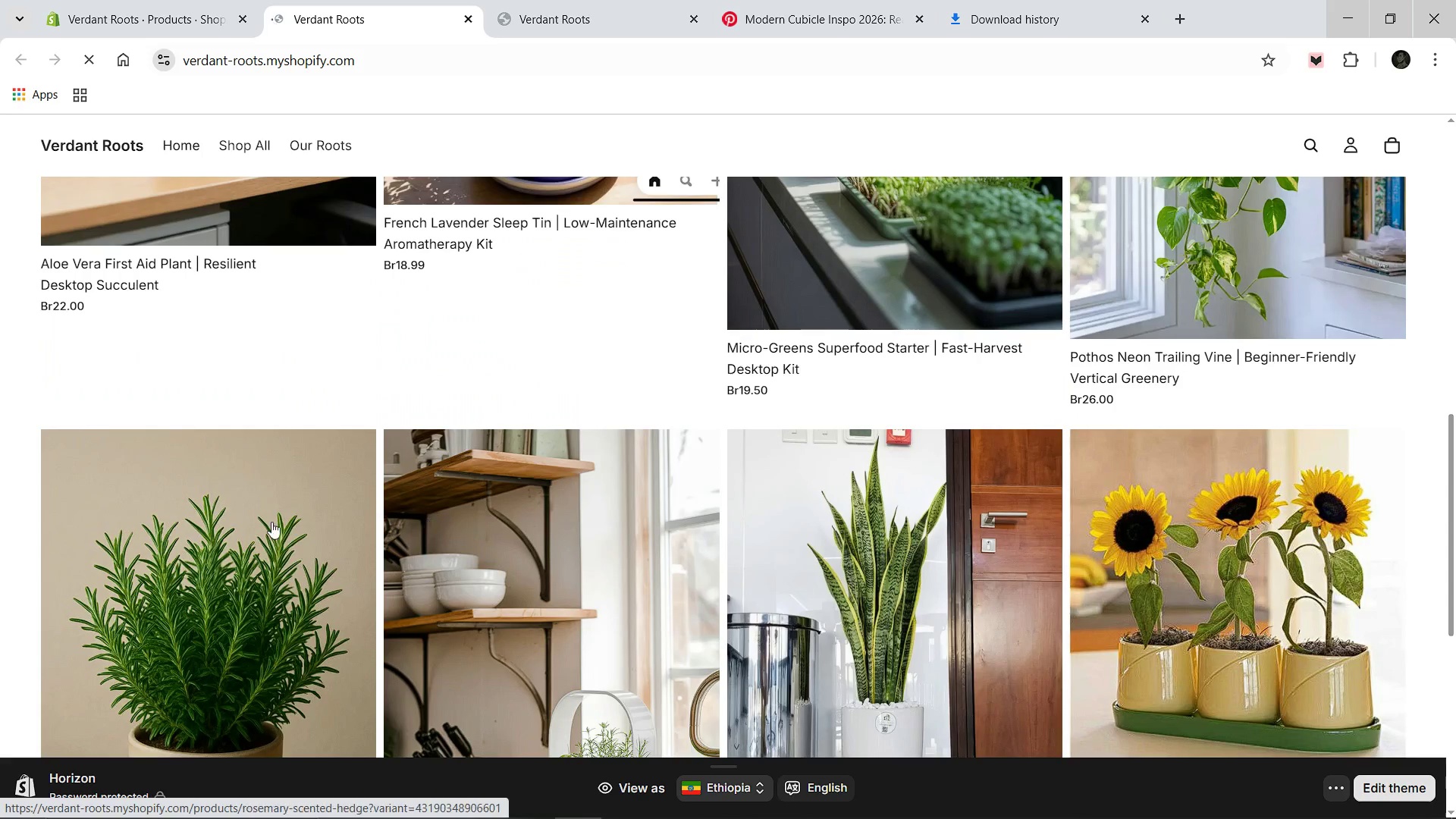 
wait(16.38)
 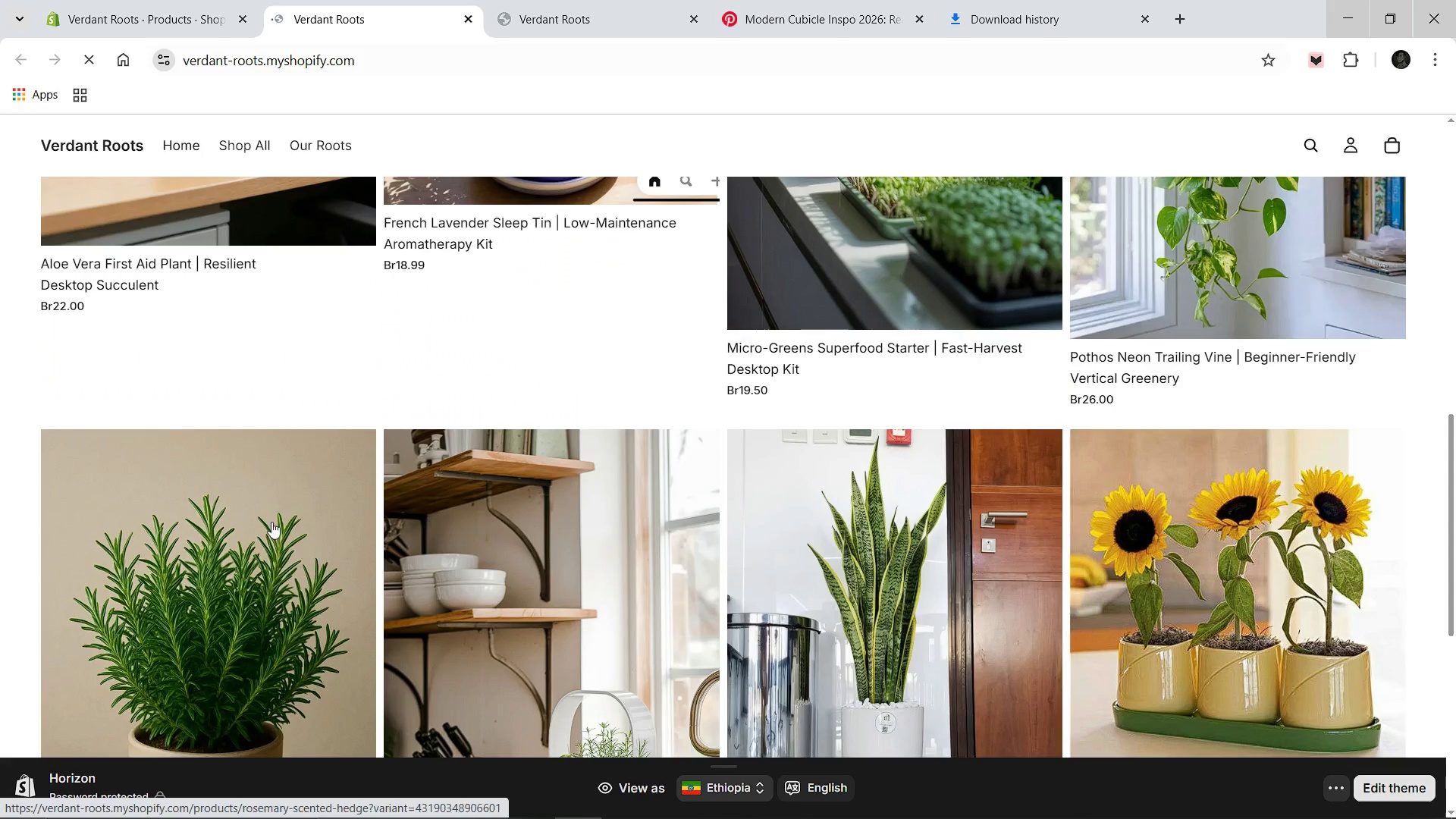 
left_click([240, 180])
 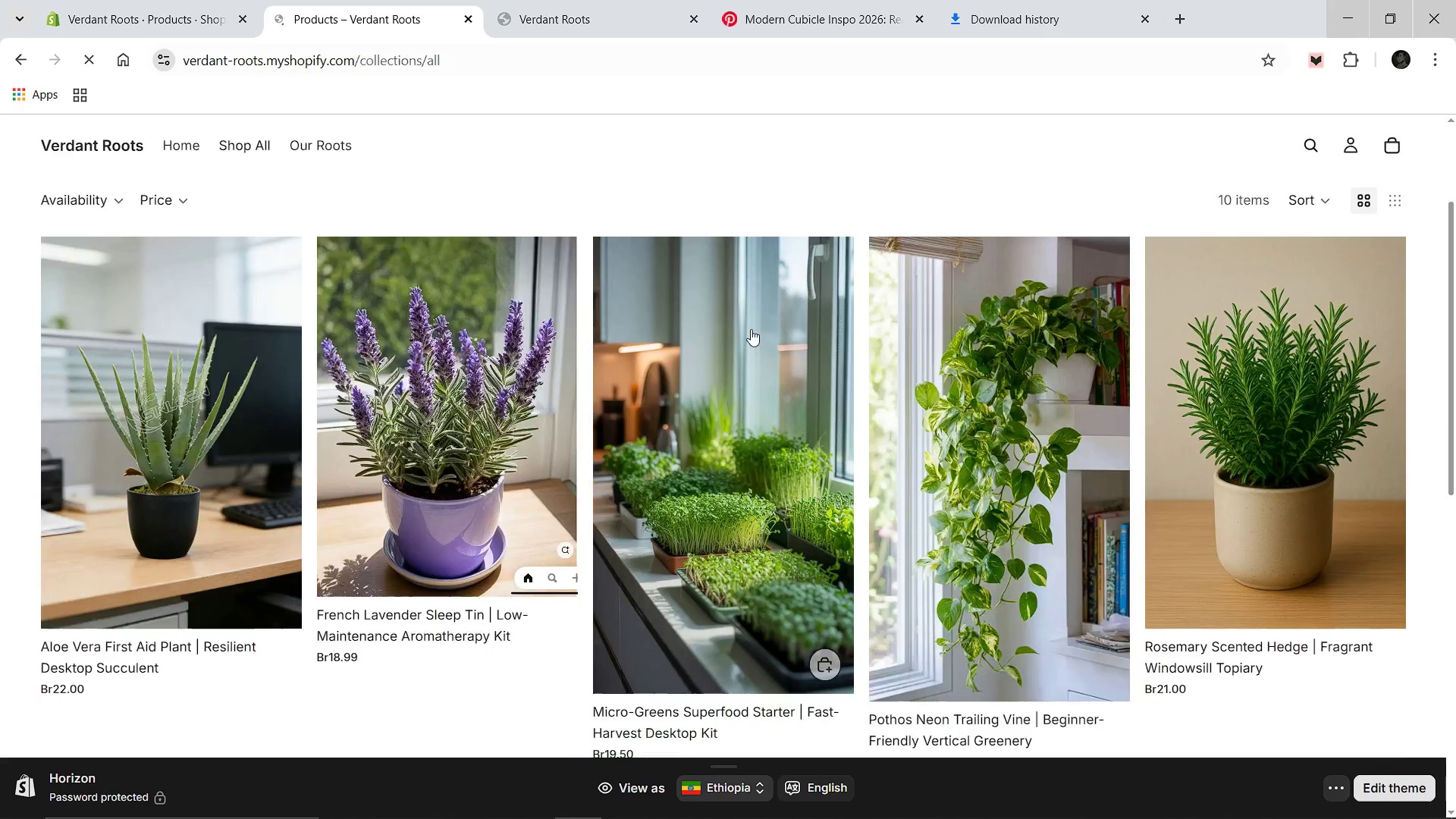 
wait(14.8)
 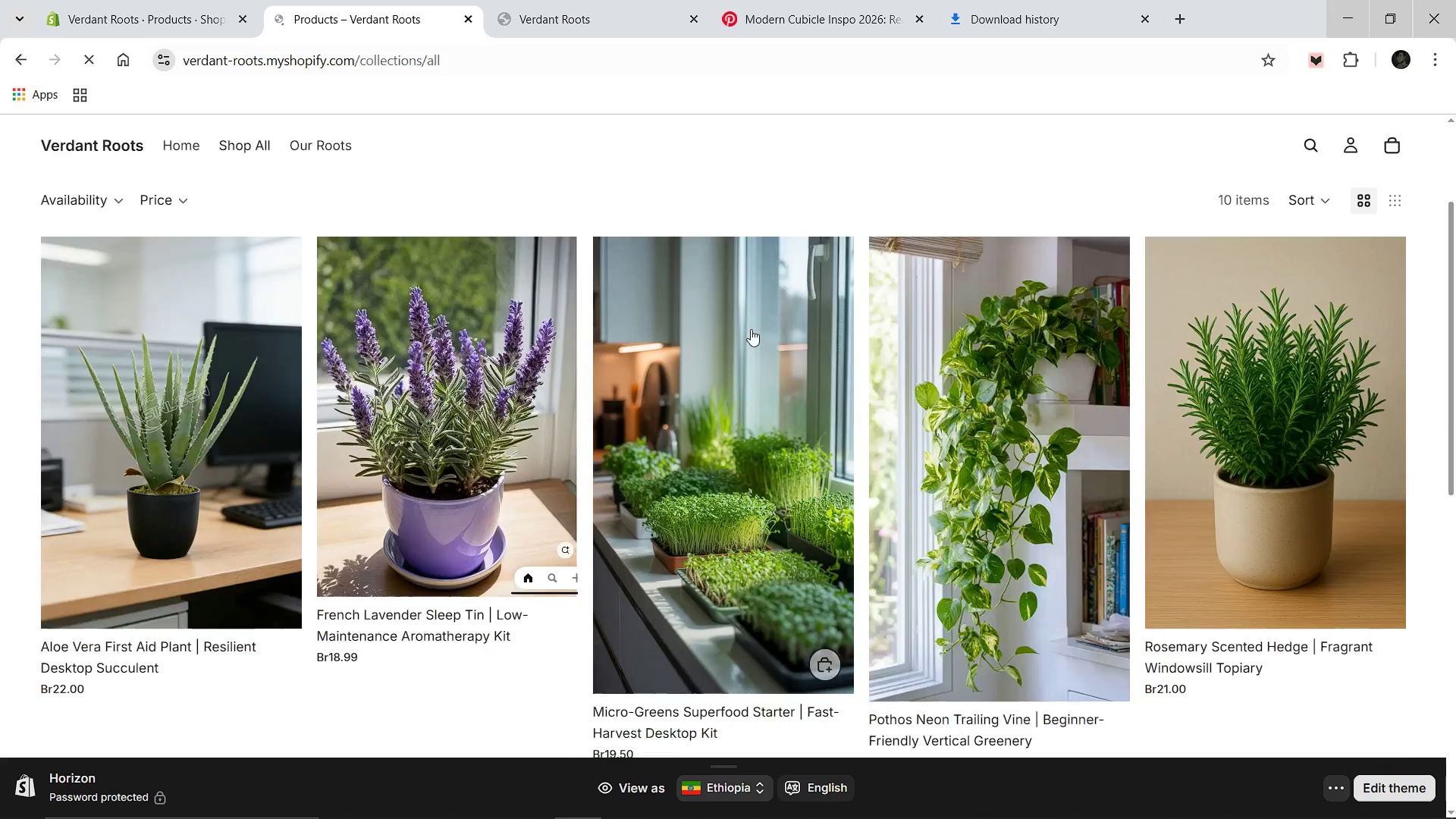 
left_click([883, 2])
 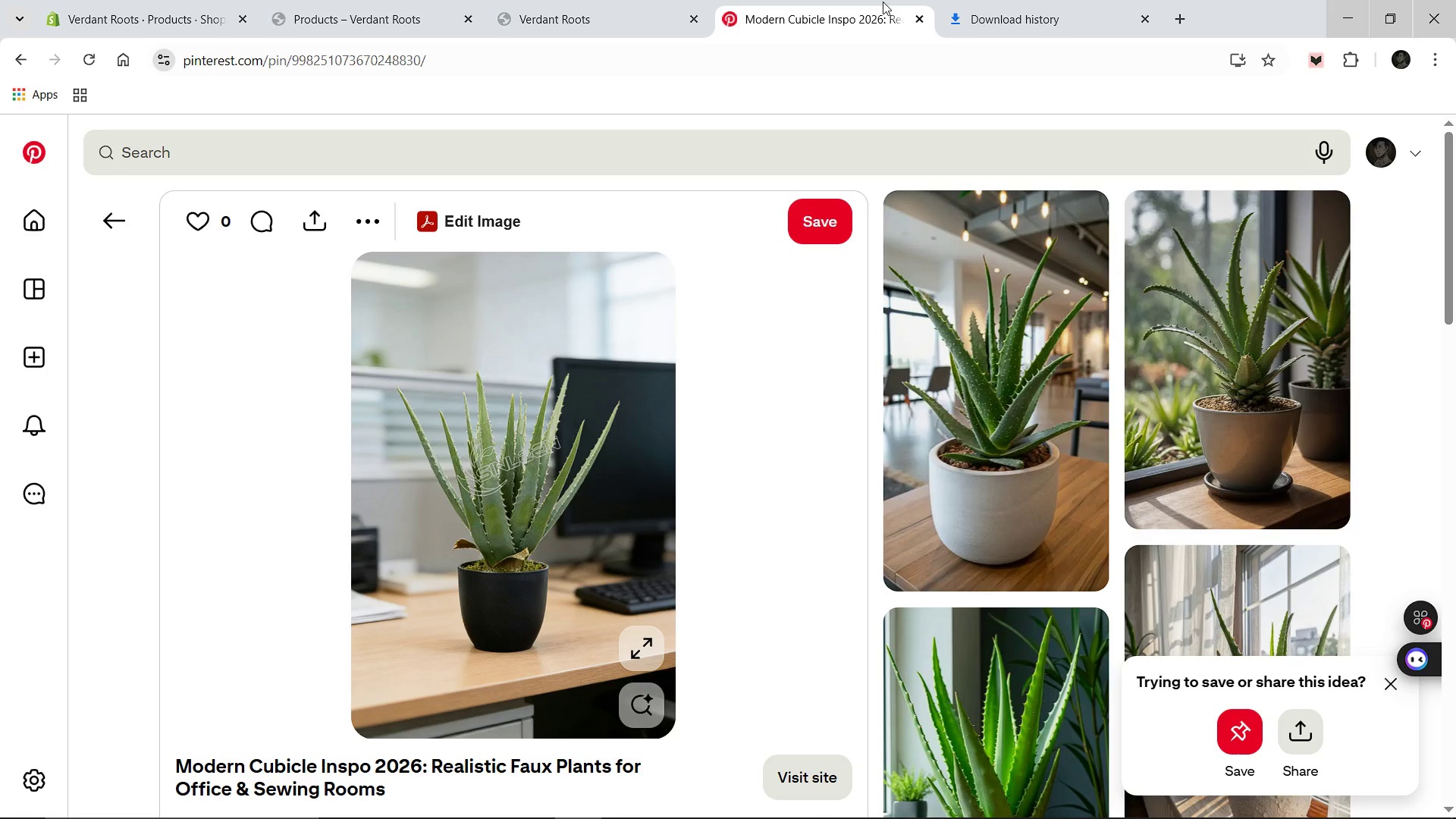 
wait(11.69)
 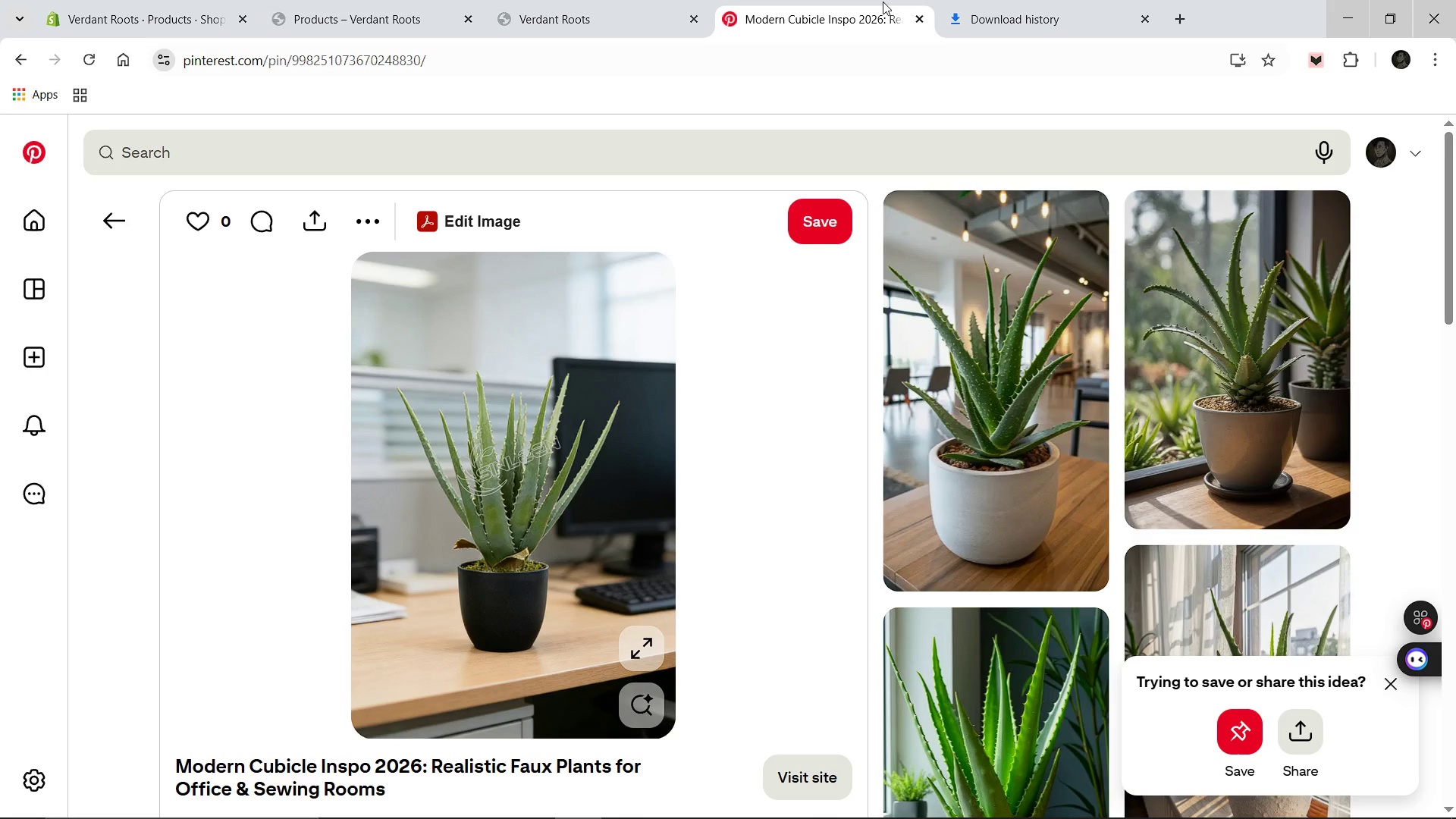 
left_click([618, 143])
 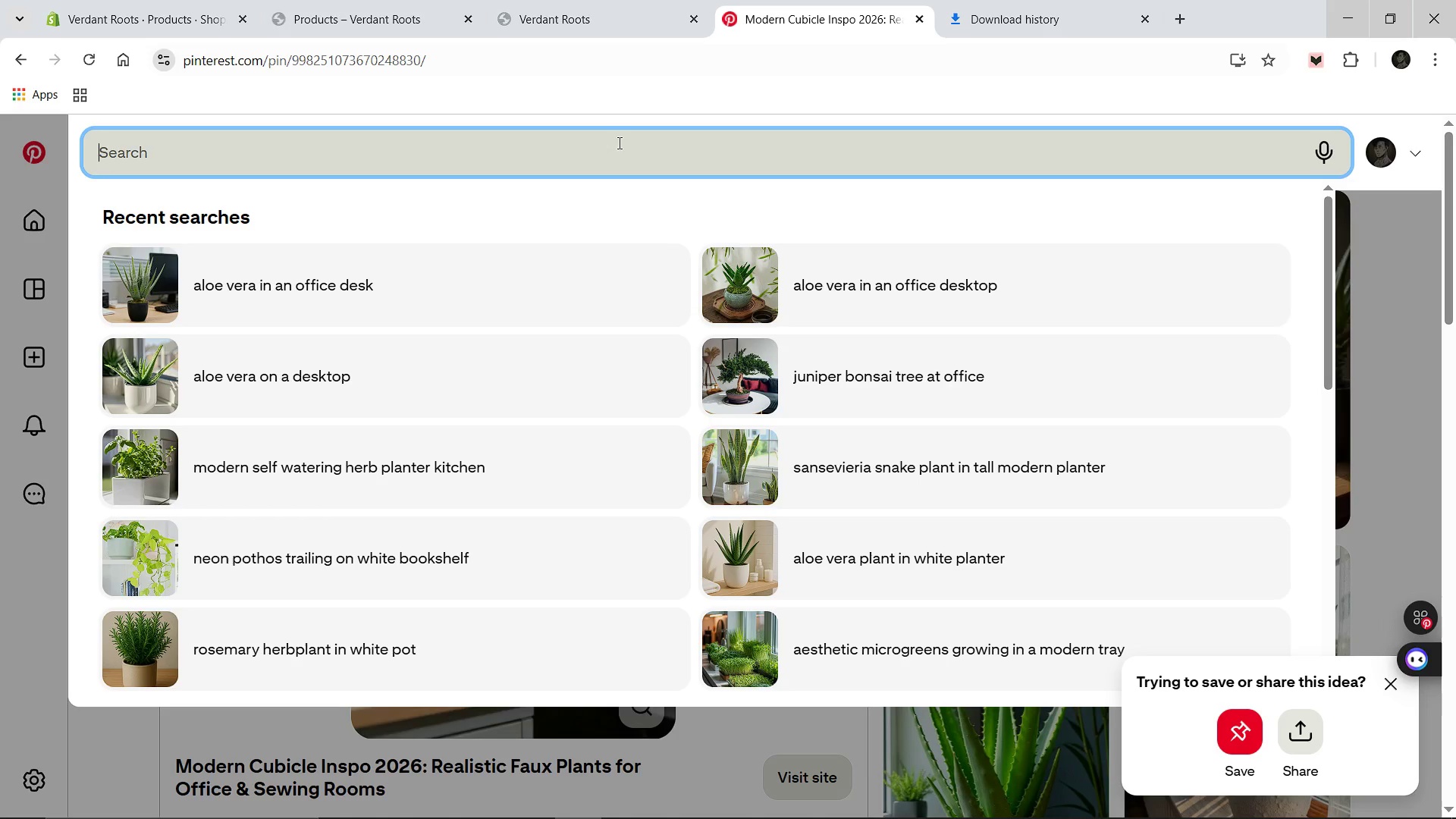 
wait(11.61)
 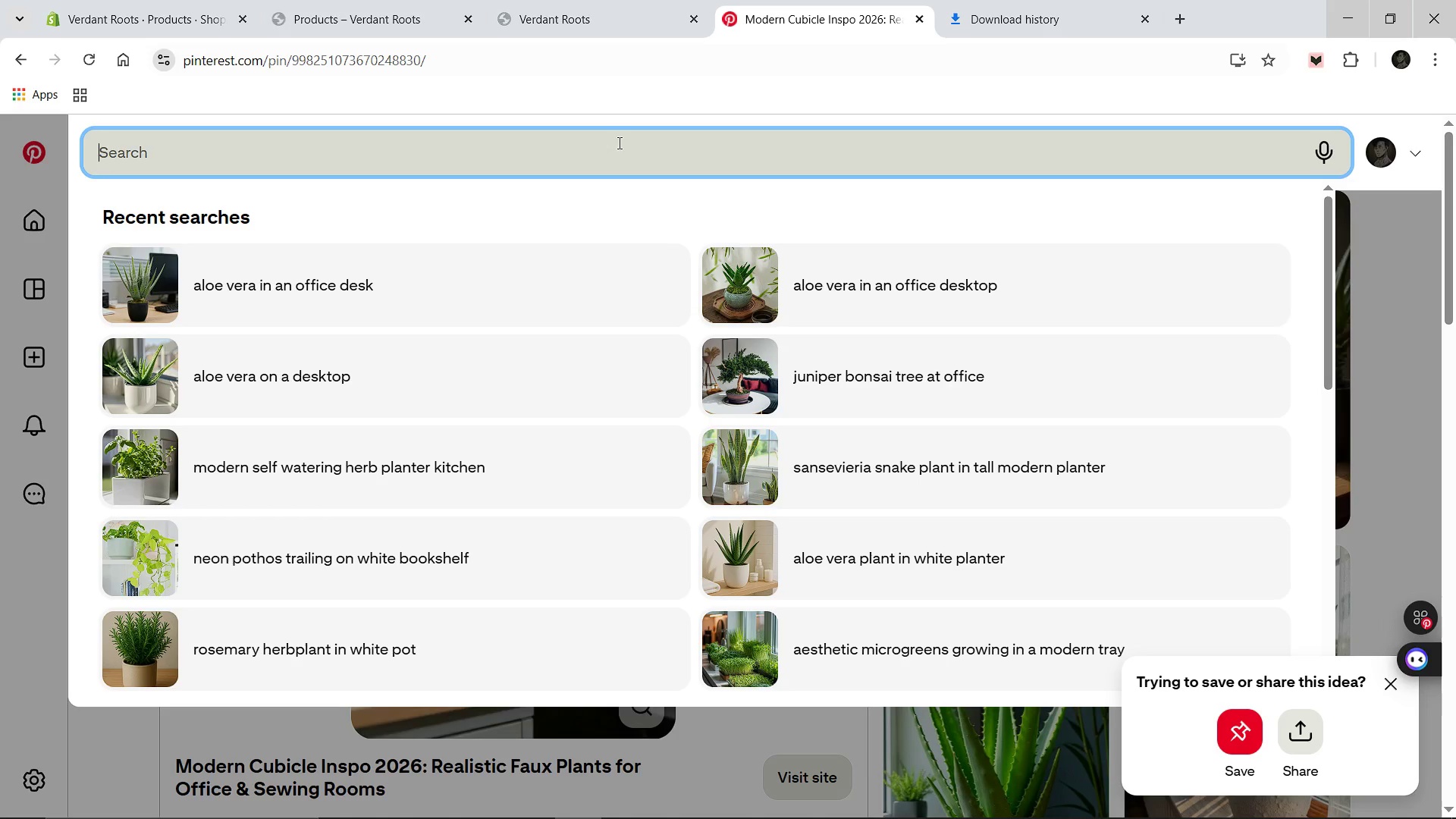 
type(minimalistb)
key(Backspace)
type( brigh )
key(Backspace)
type(t apartment)
 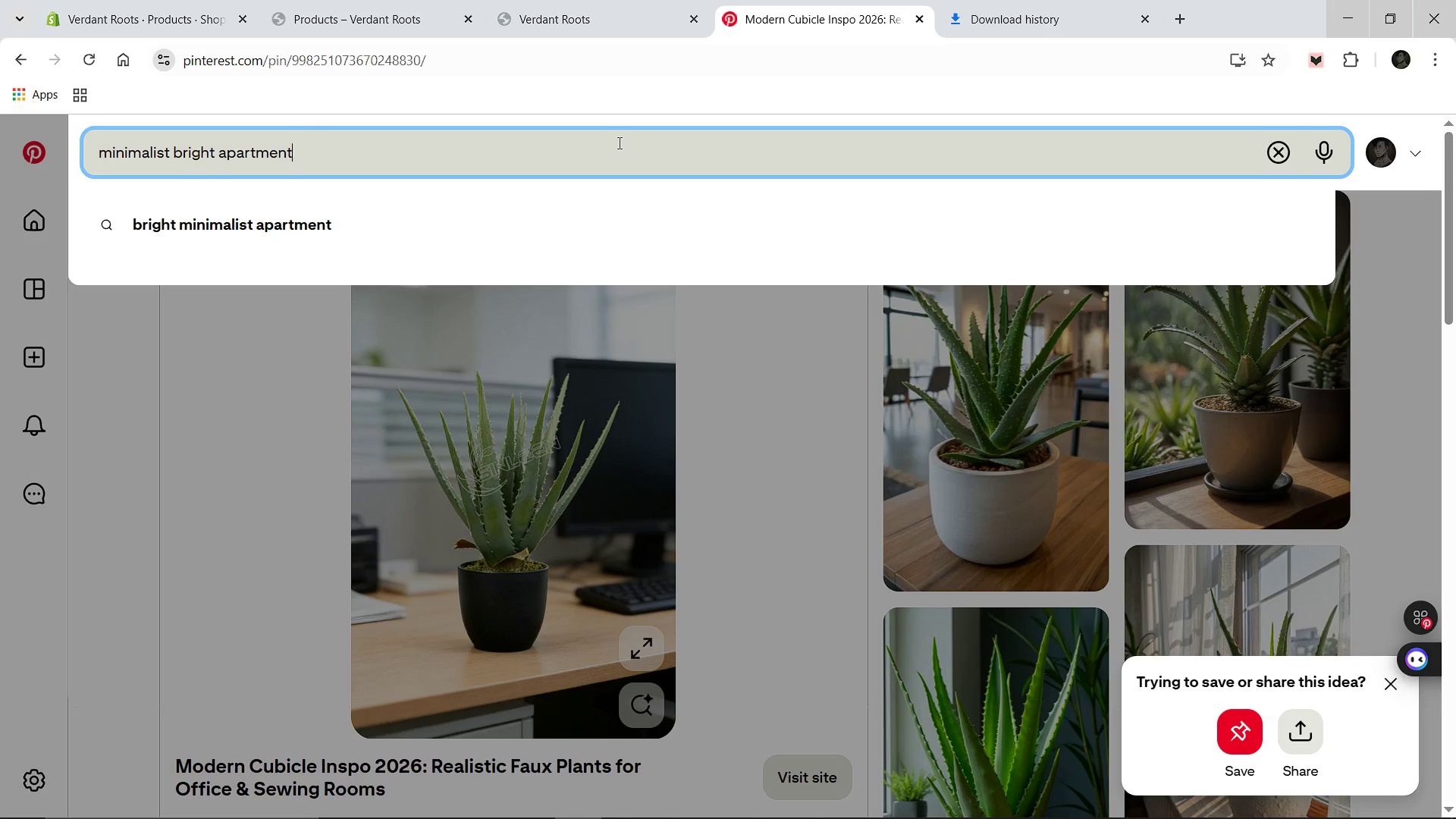 
type( with small poo)
key(Backspace)
type(tted herbs and aesthetic plat kits)
 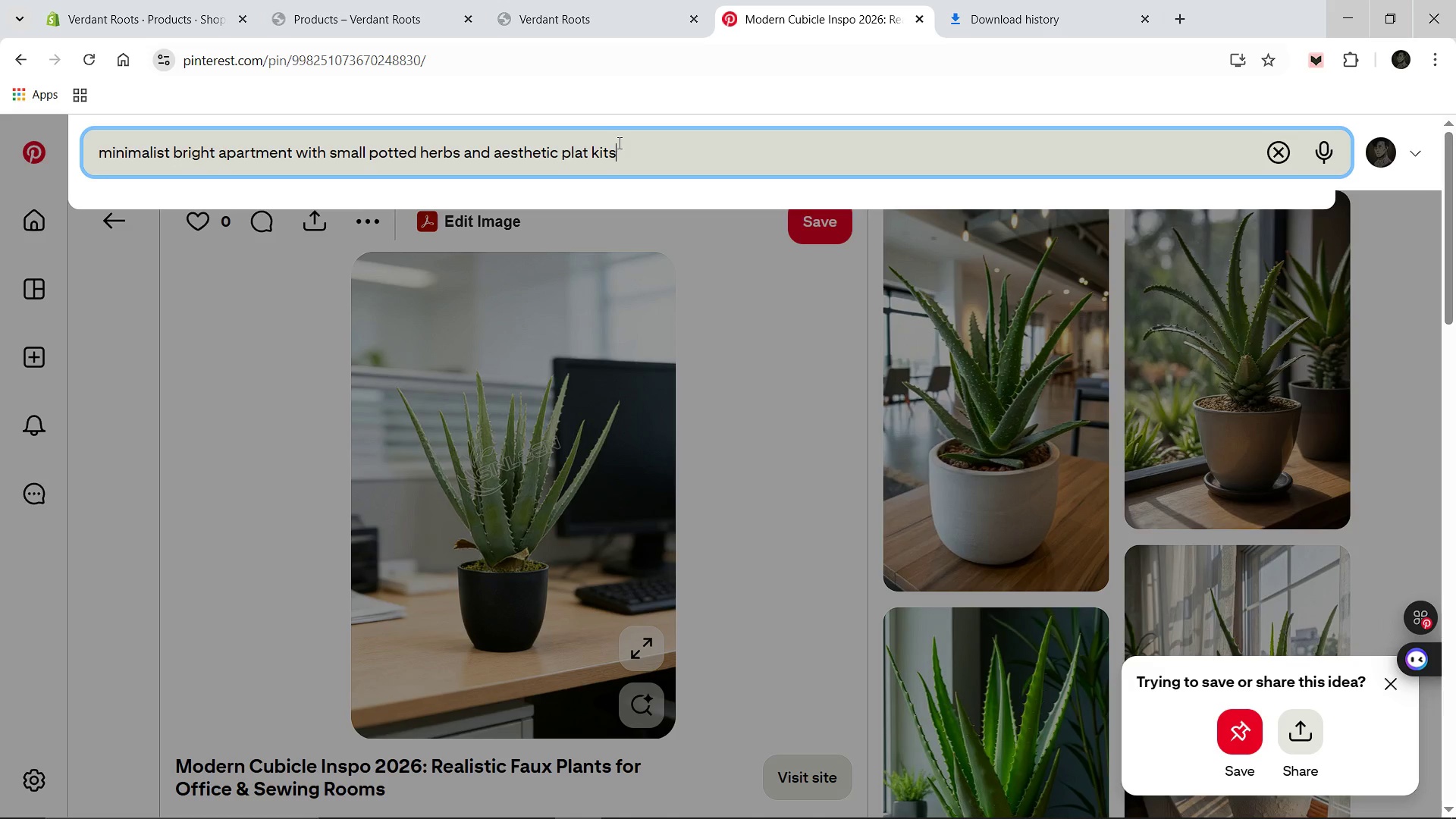 
key(Enter)
 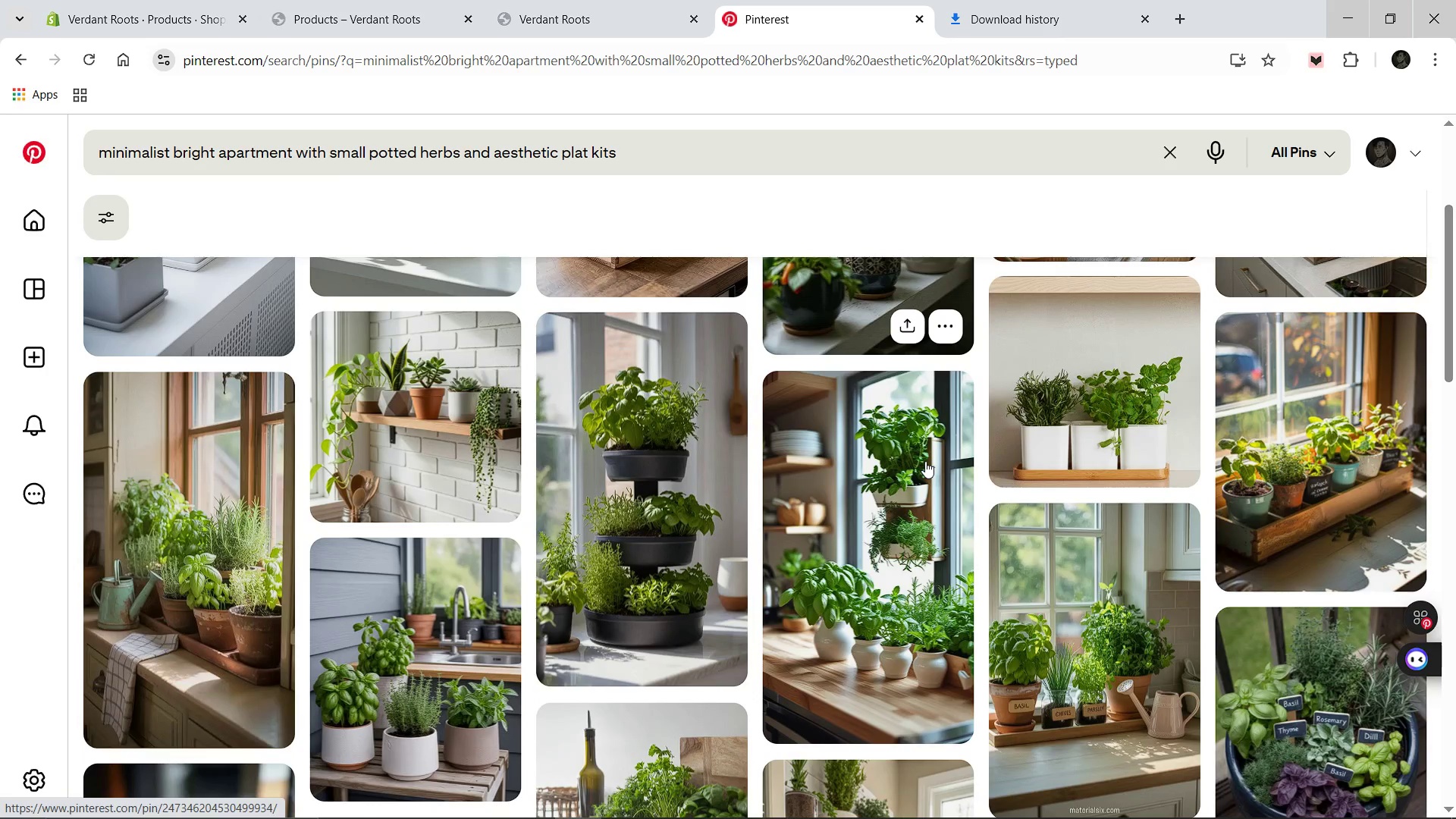 
wait(7.56)
 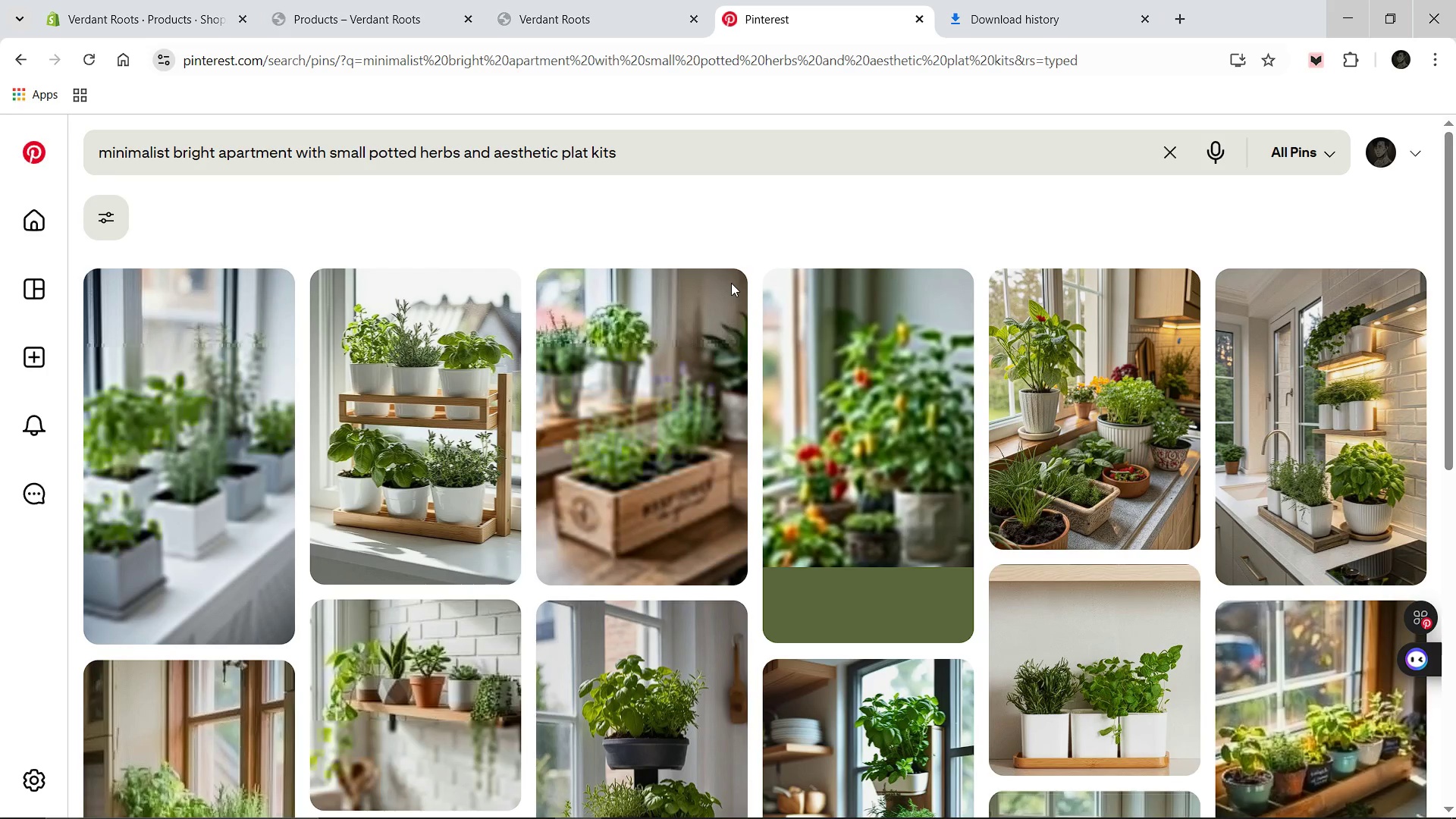 
left_click([734, 160])
 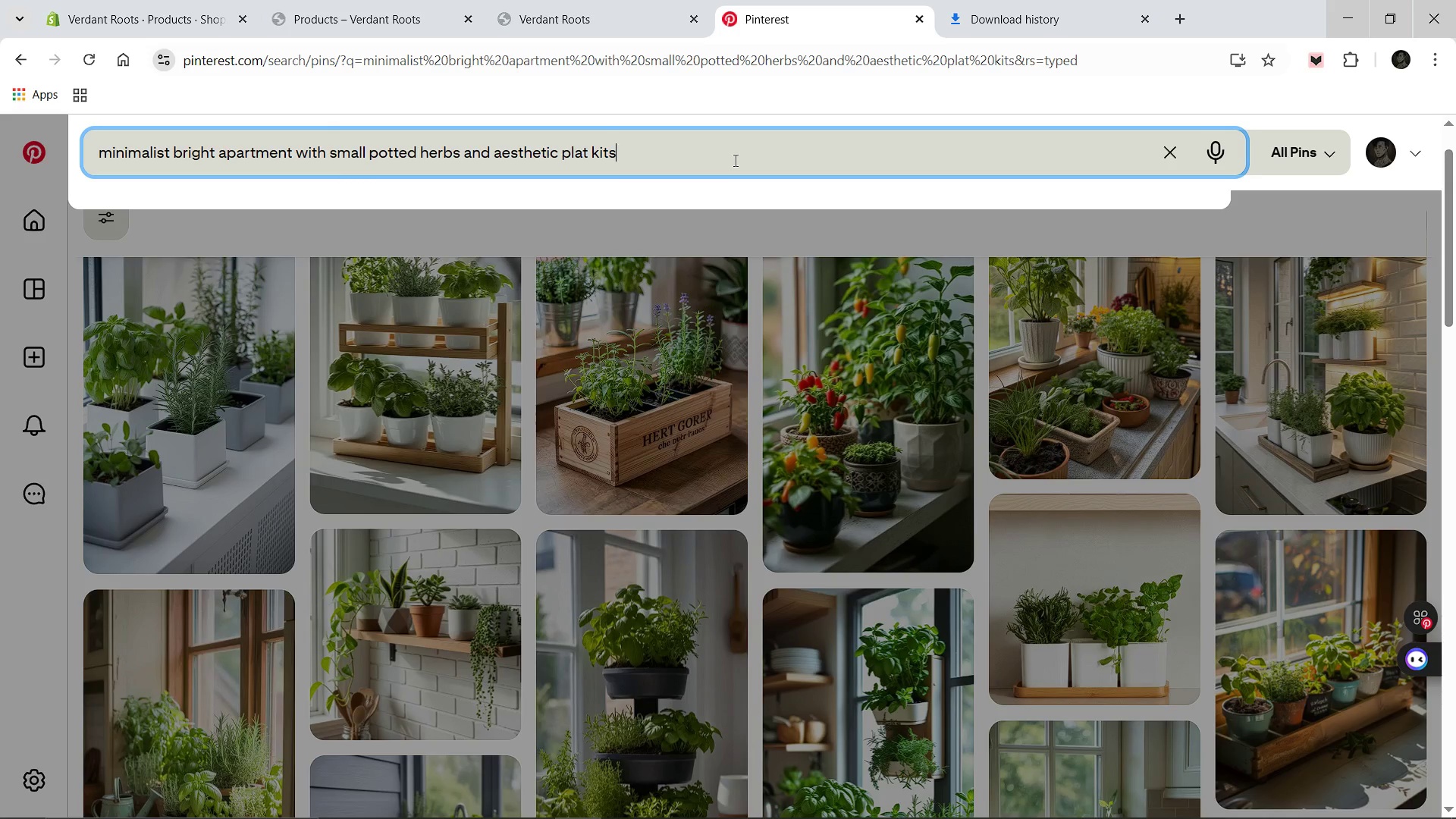 
type( indoor gardening)
 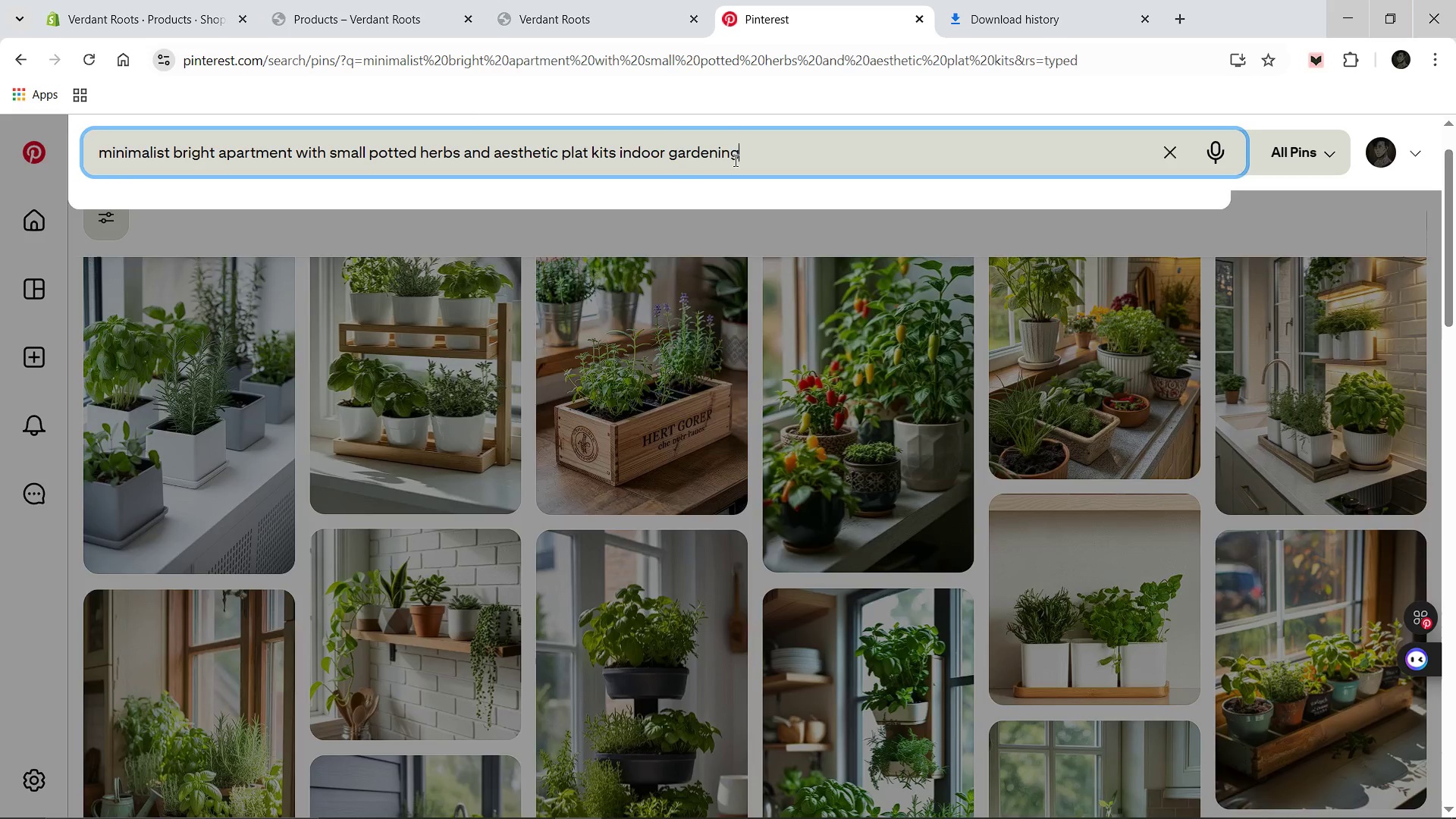 
key(Enter)
 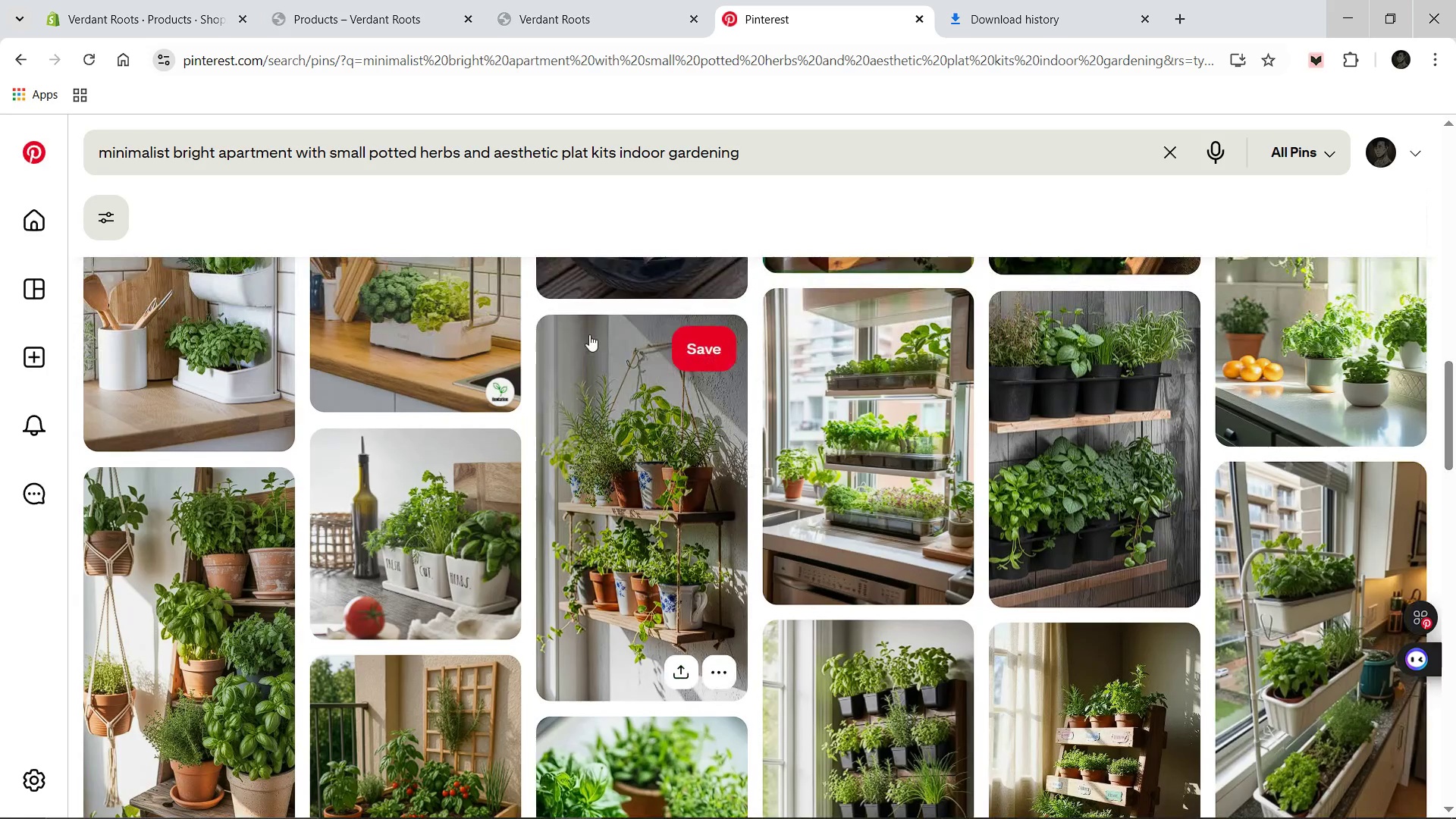 
wait(28.78)
 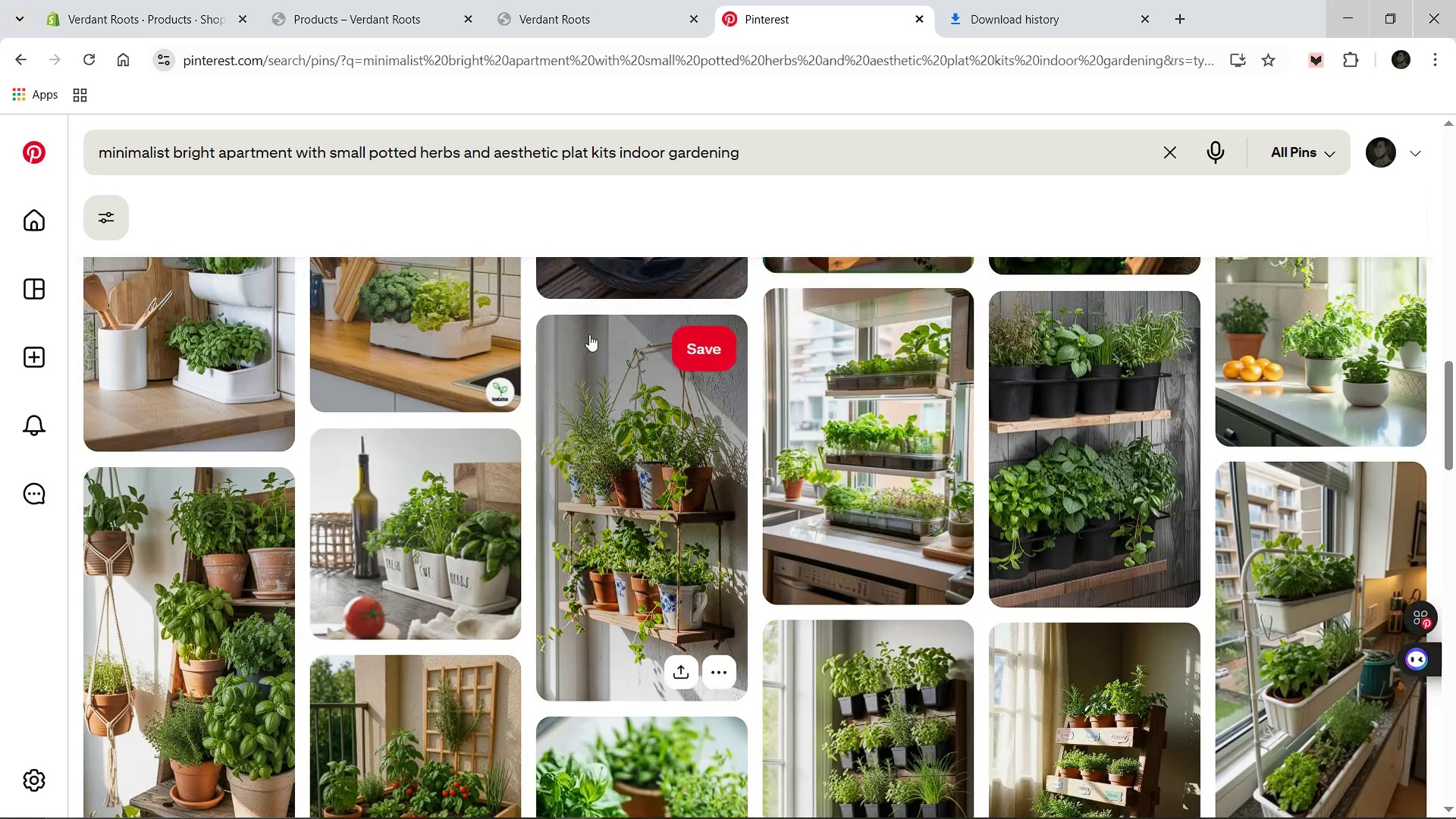 
left_click([500, 460])
 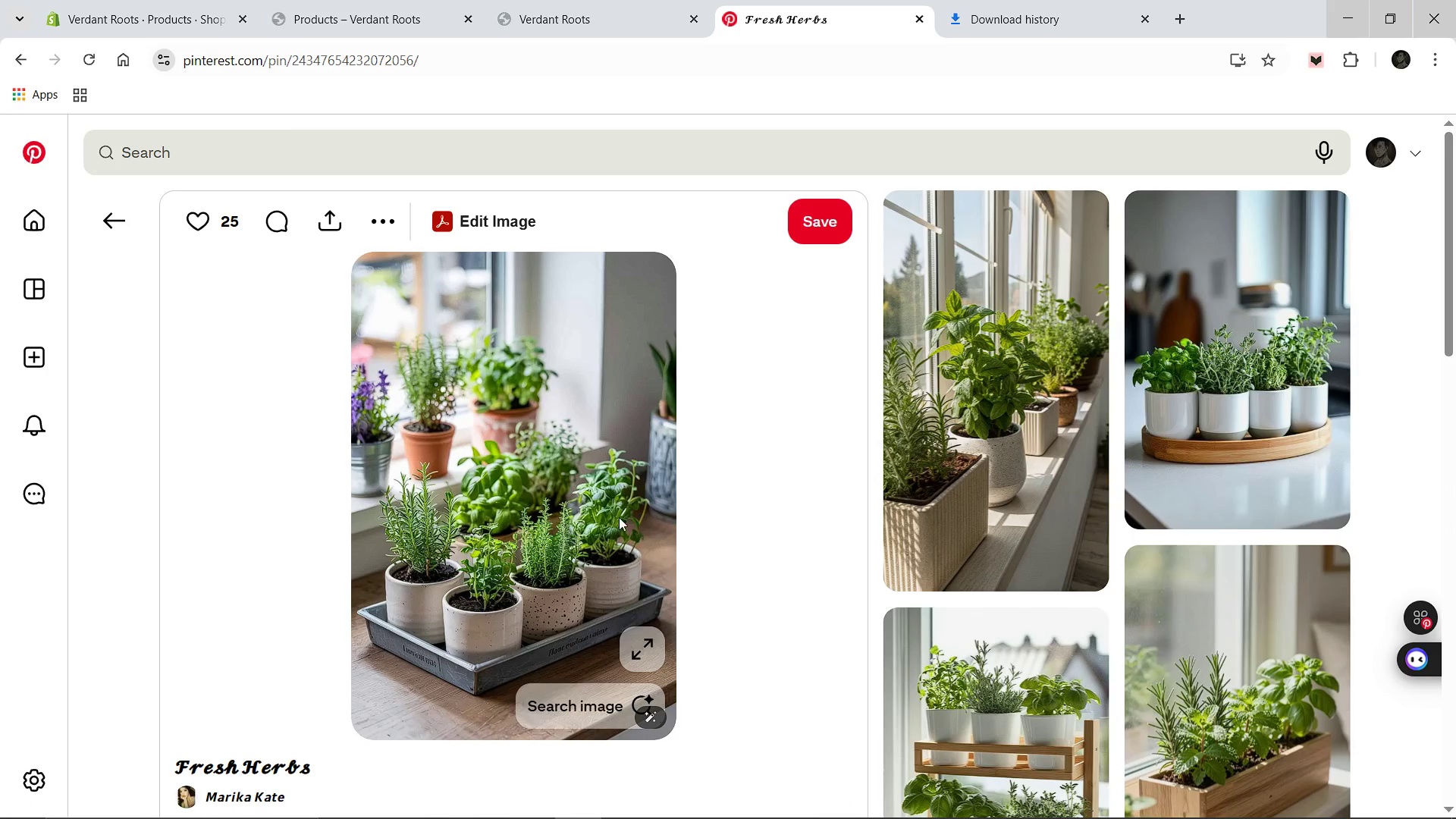 
right_click([619, 517])
 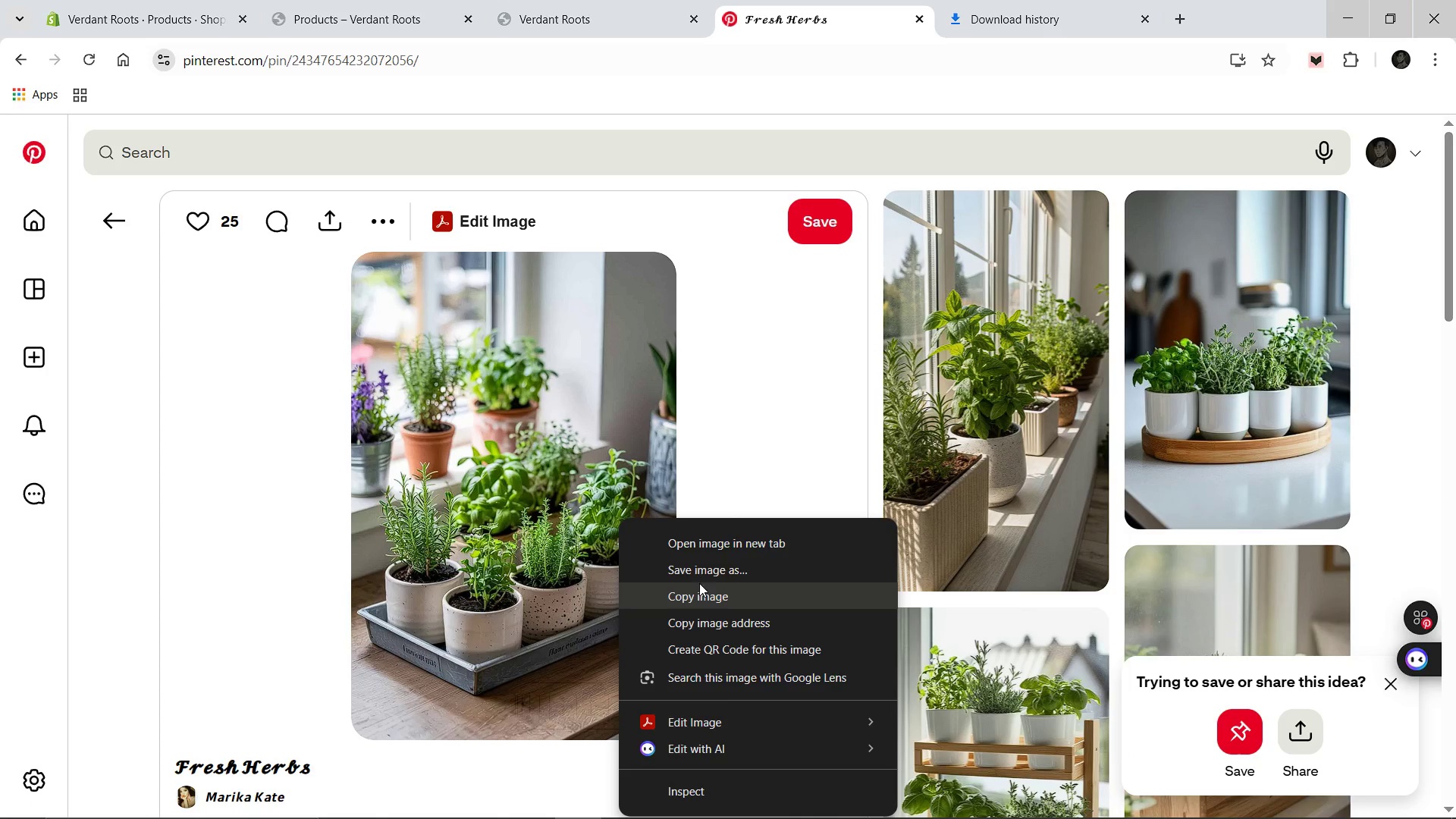 
left_click([706, 573])
 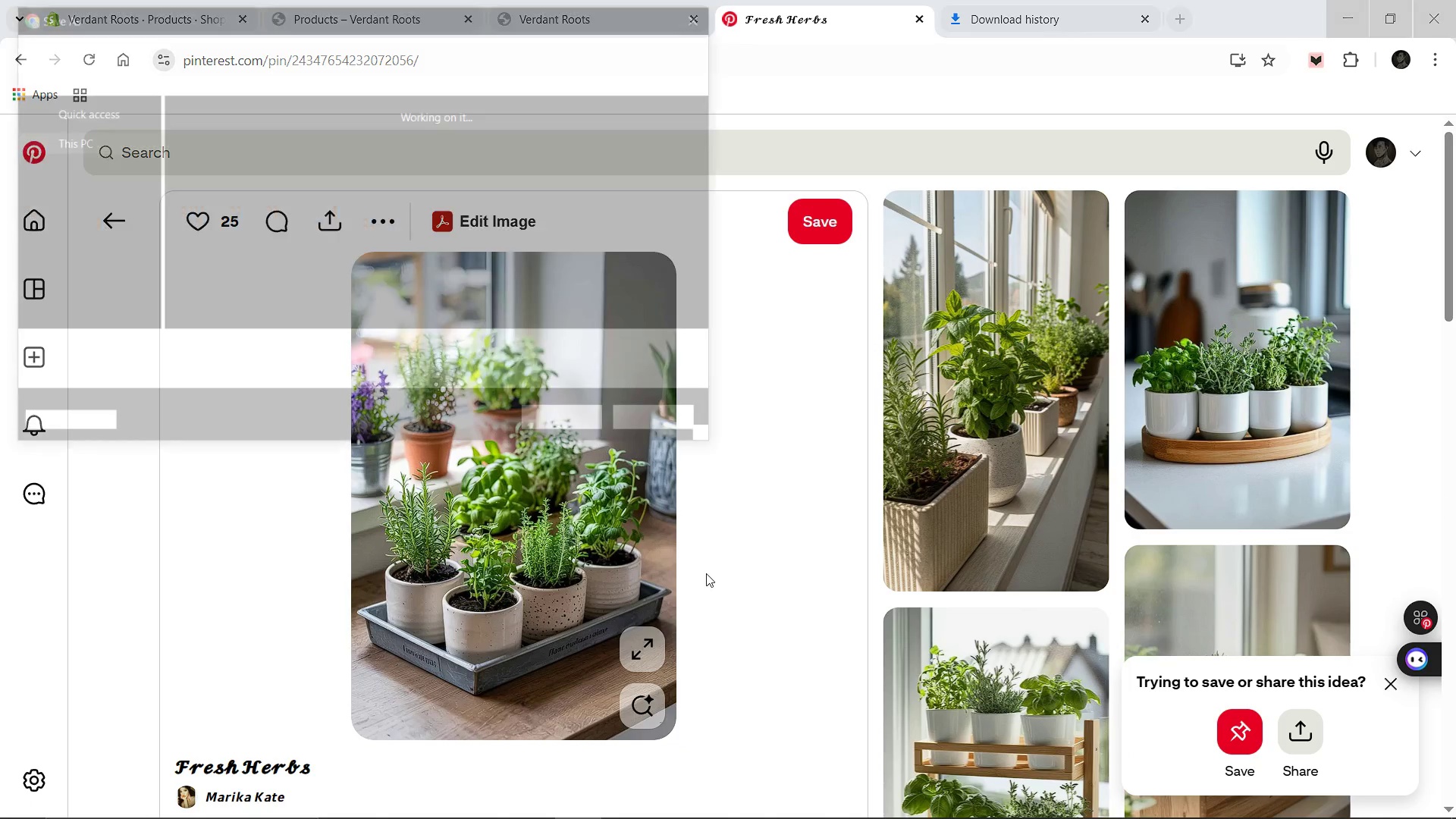 
type(Hero Image)
 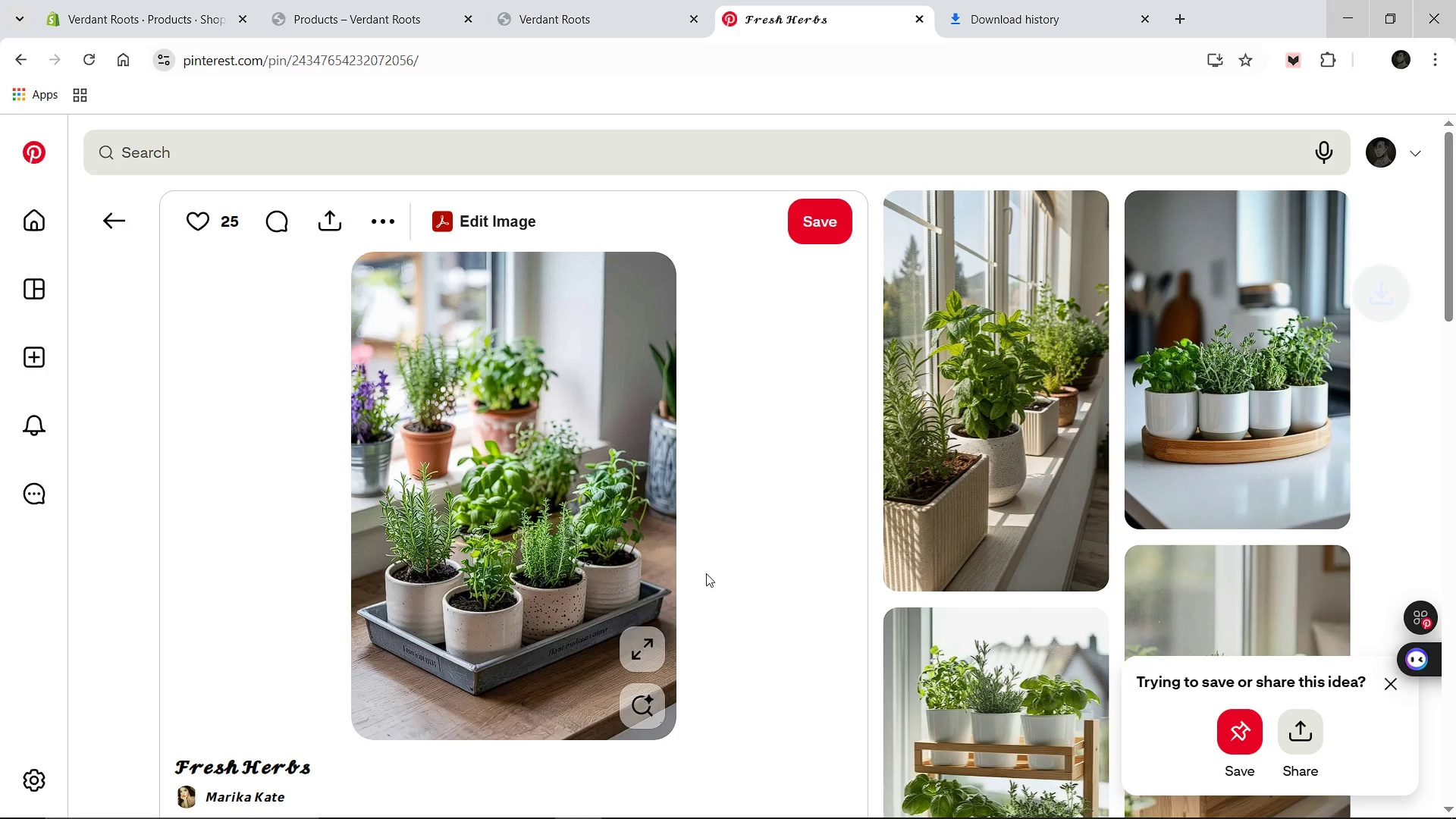 
 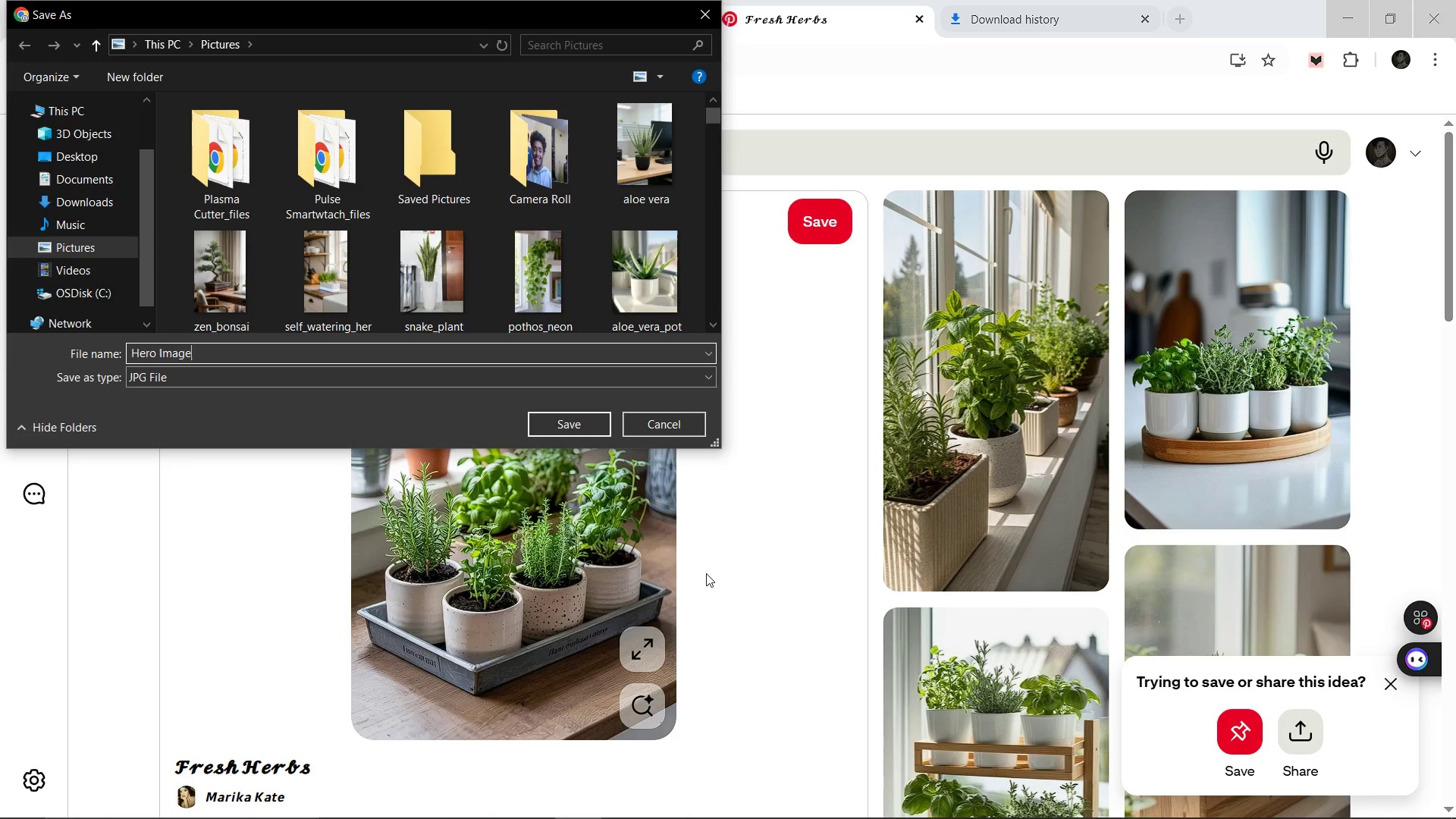 
key(Enter)
 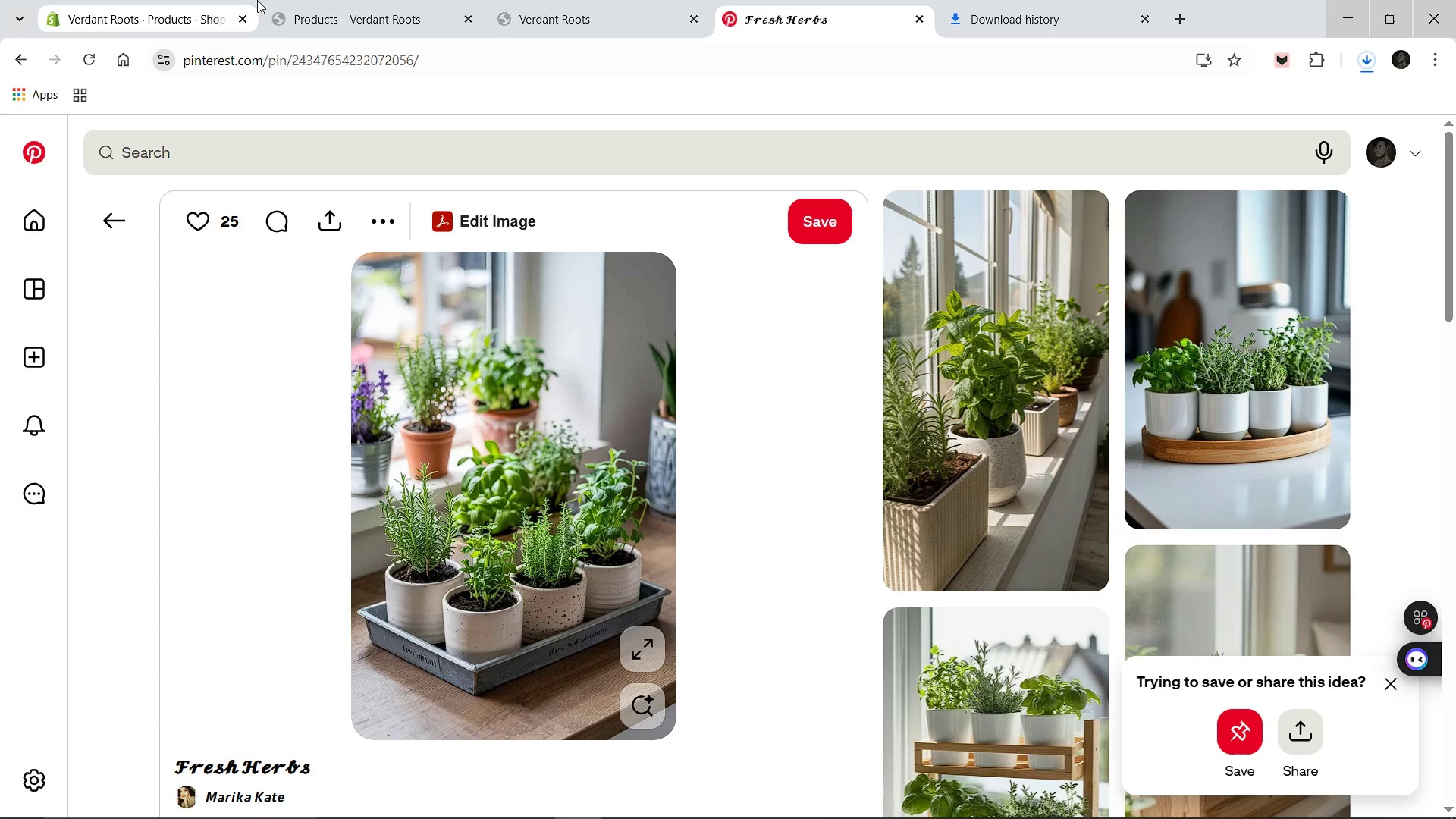 
left_click([162, 0])
 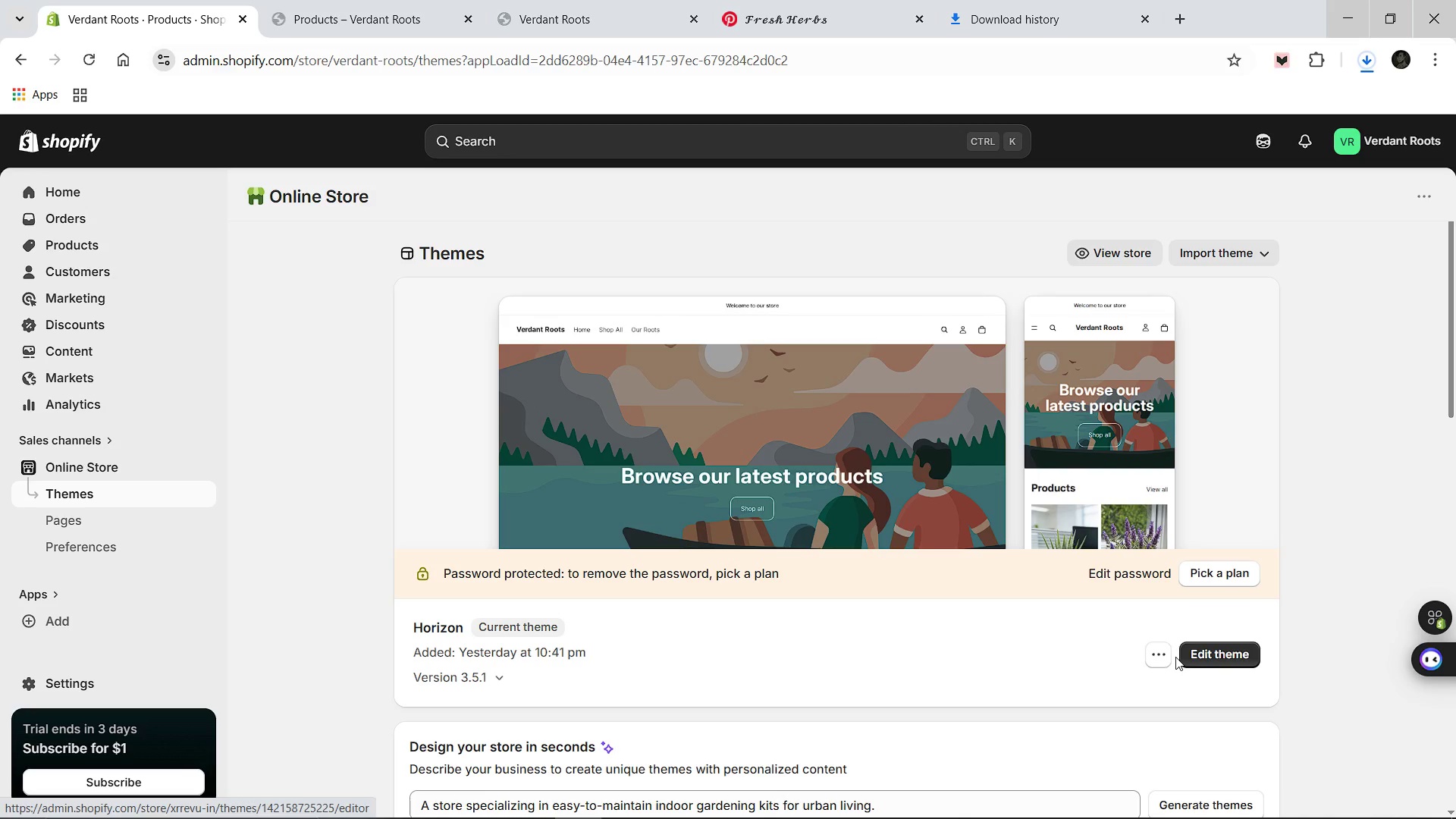 
left_click([1213, 654])
 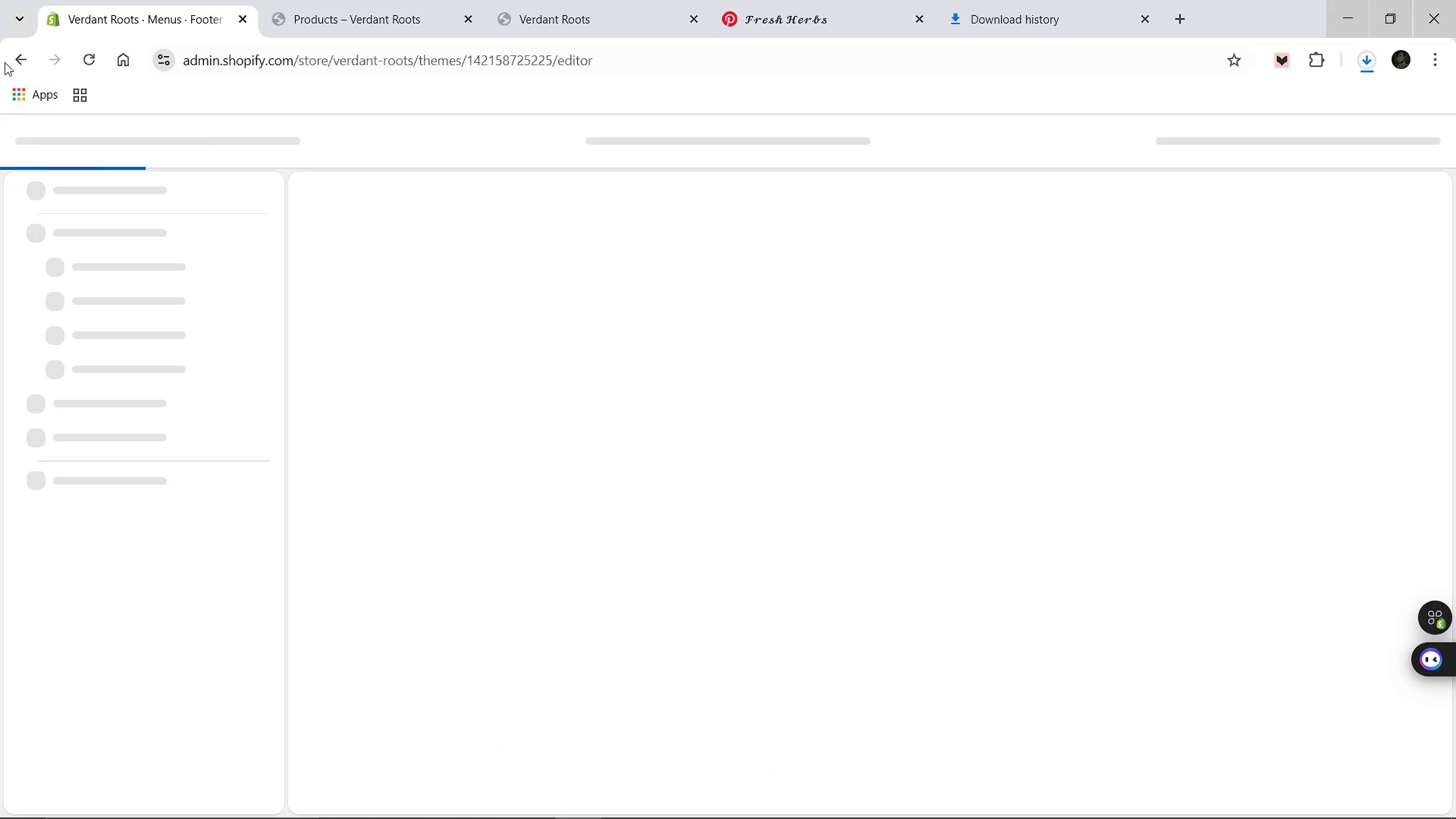 
left_click([13, 64])
 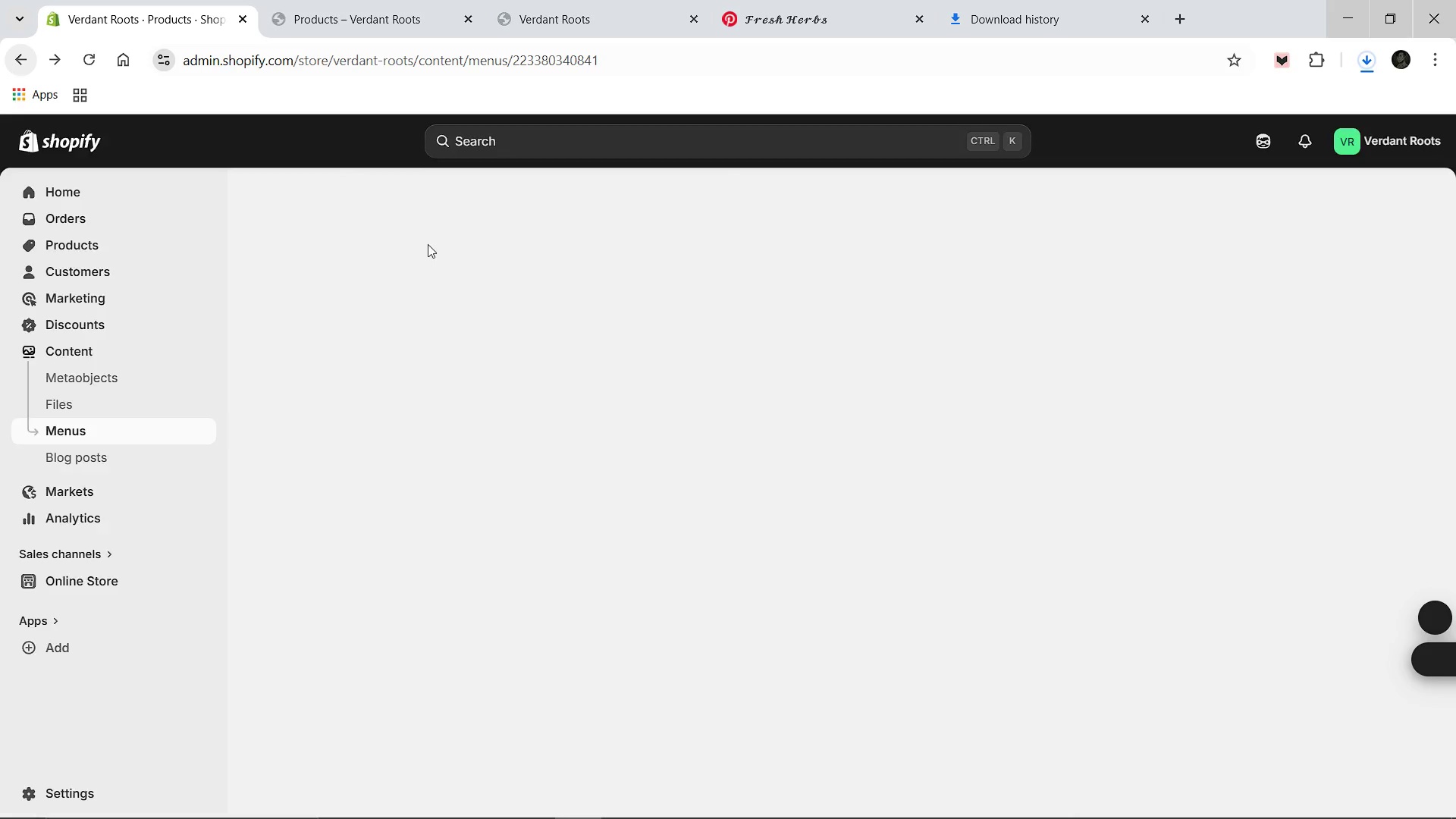 
mouse_move([718, 481])
 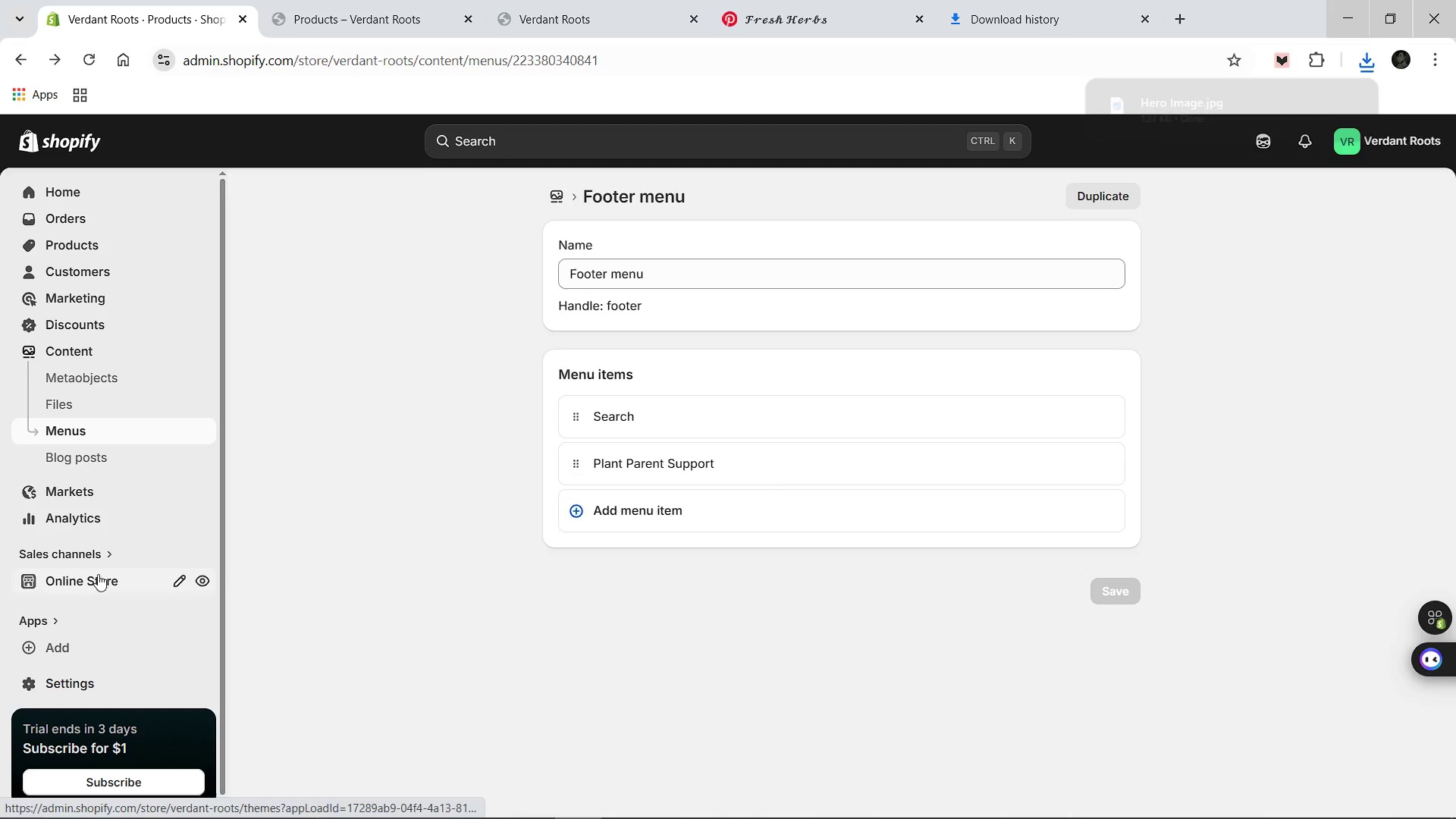 
left_click([93, 578])
 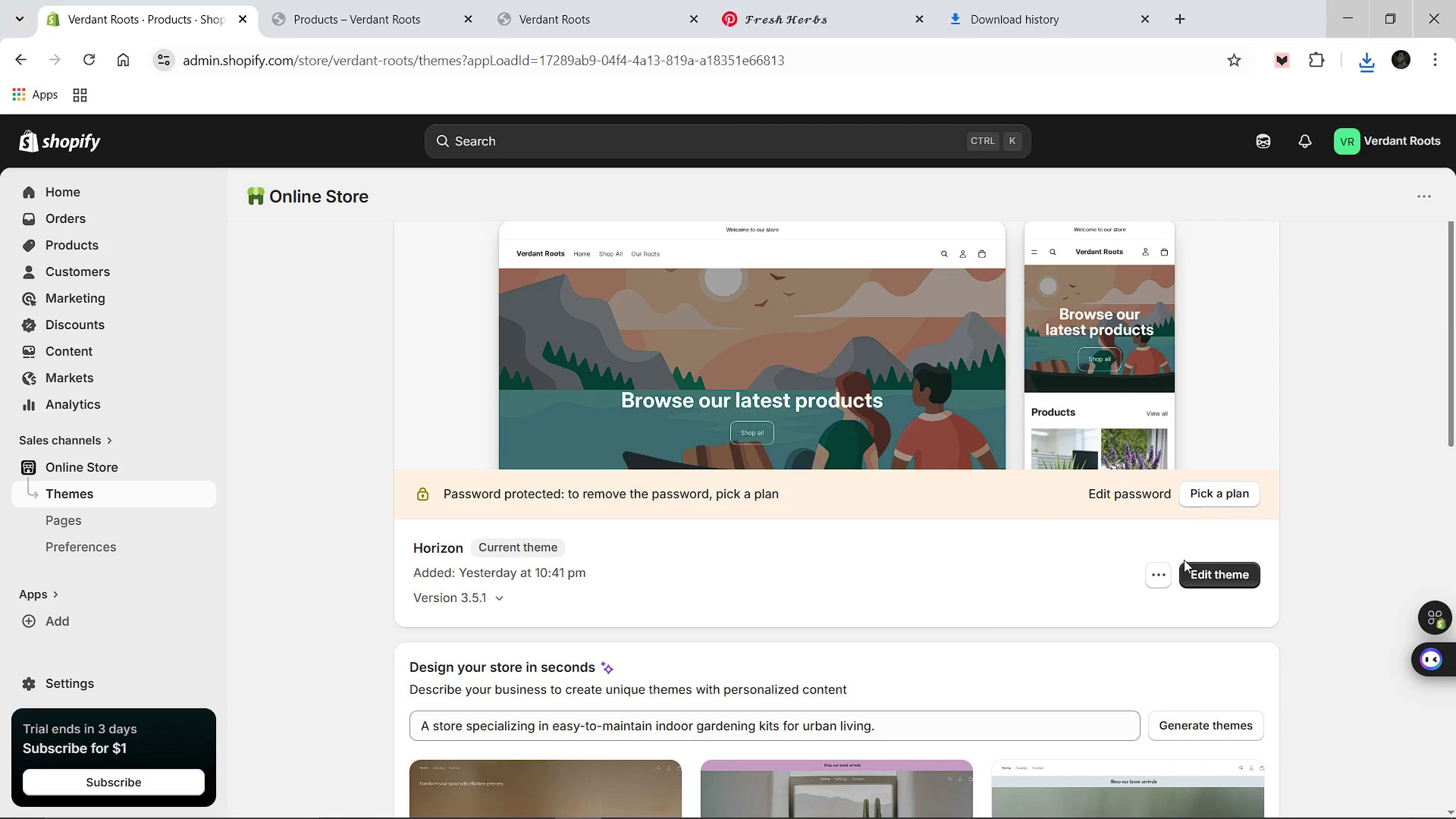 
wait(18.02)
 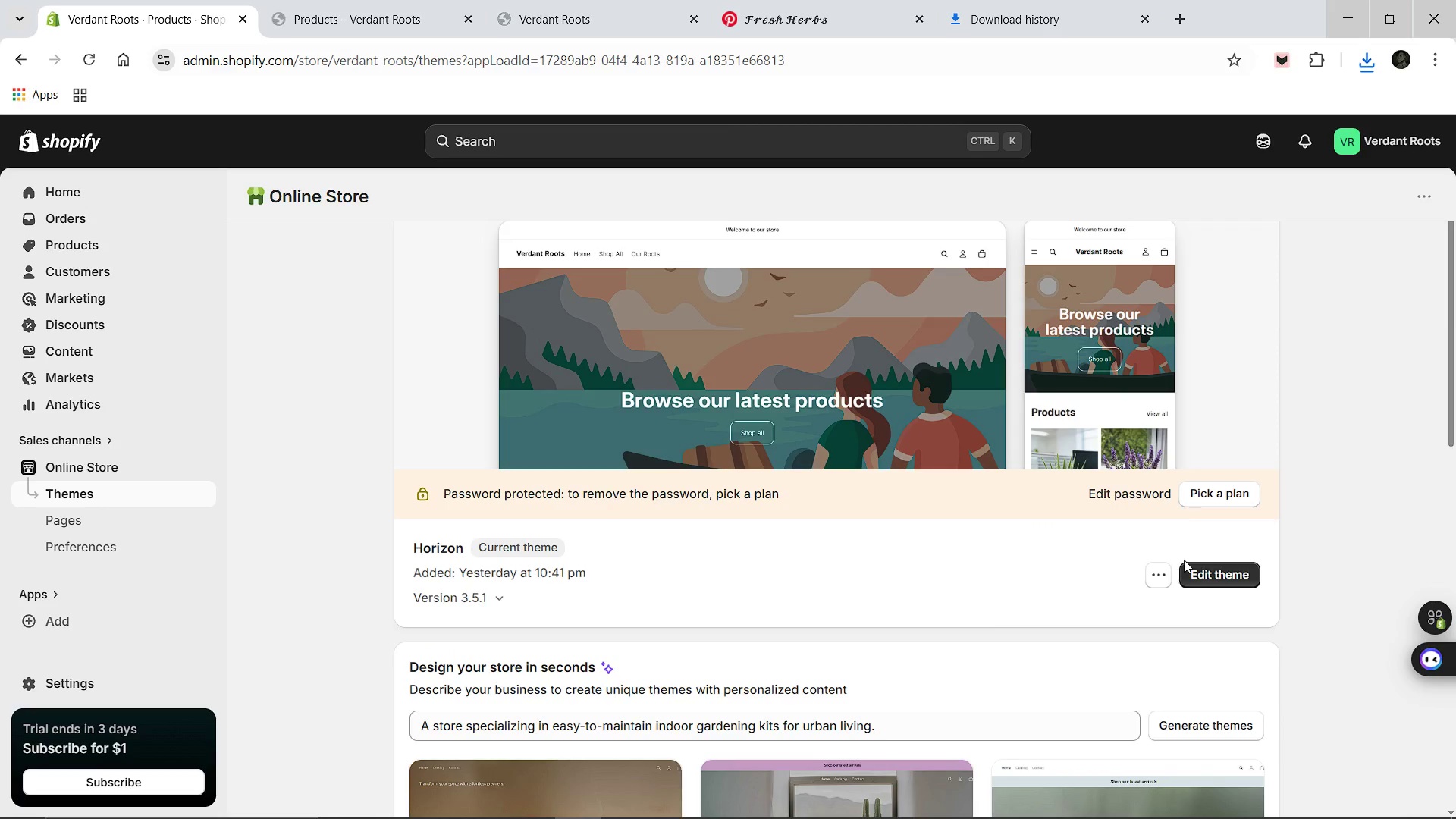 
left_click([1059, 640])
 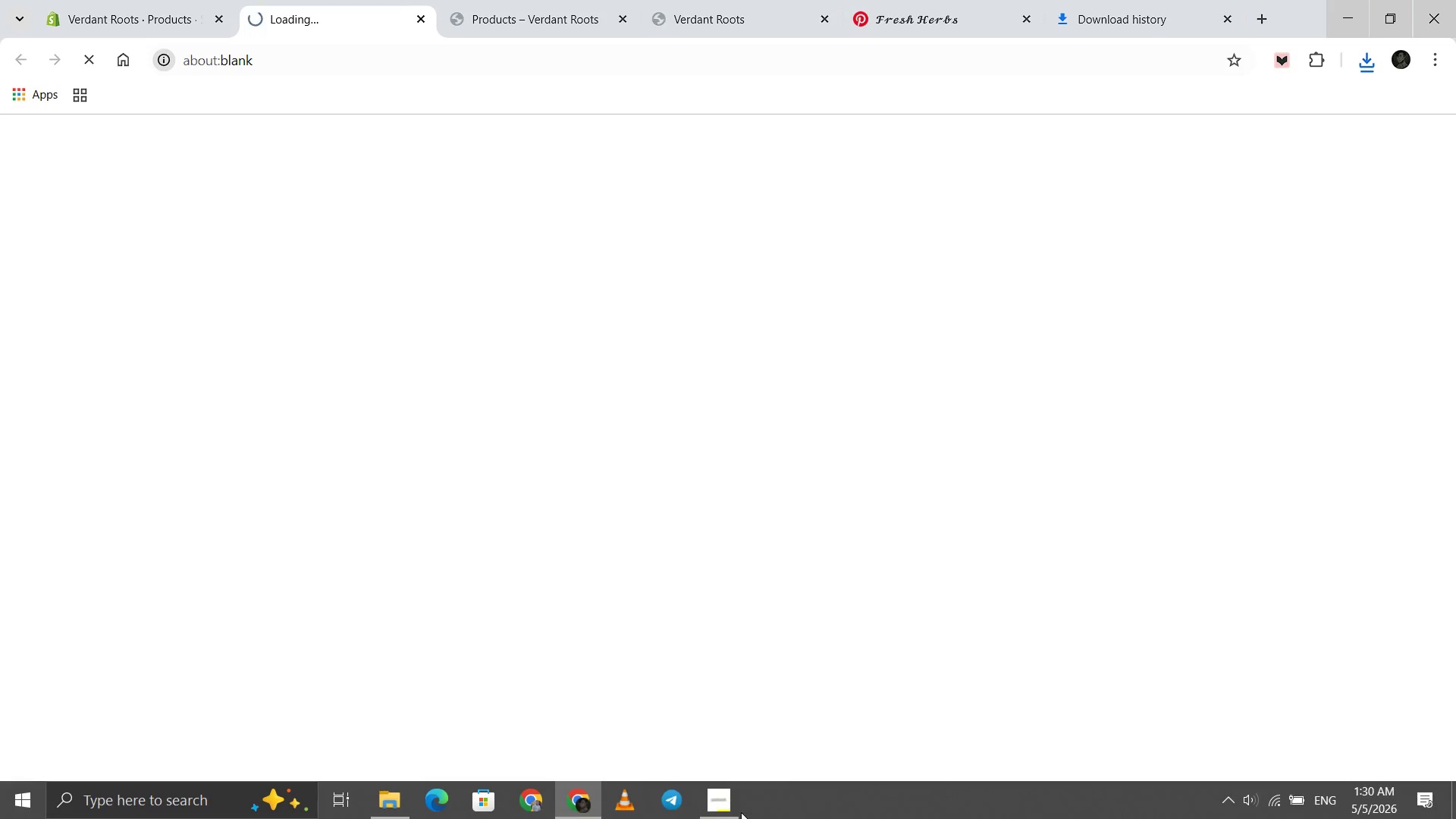 
left_click([723, 811])